 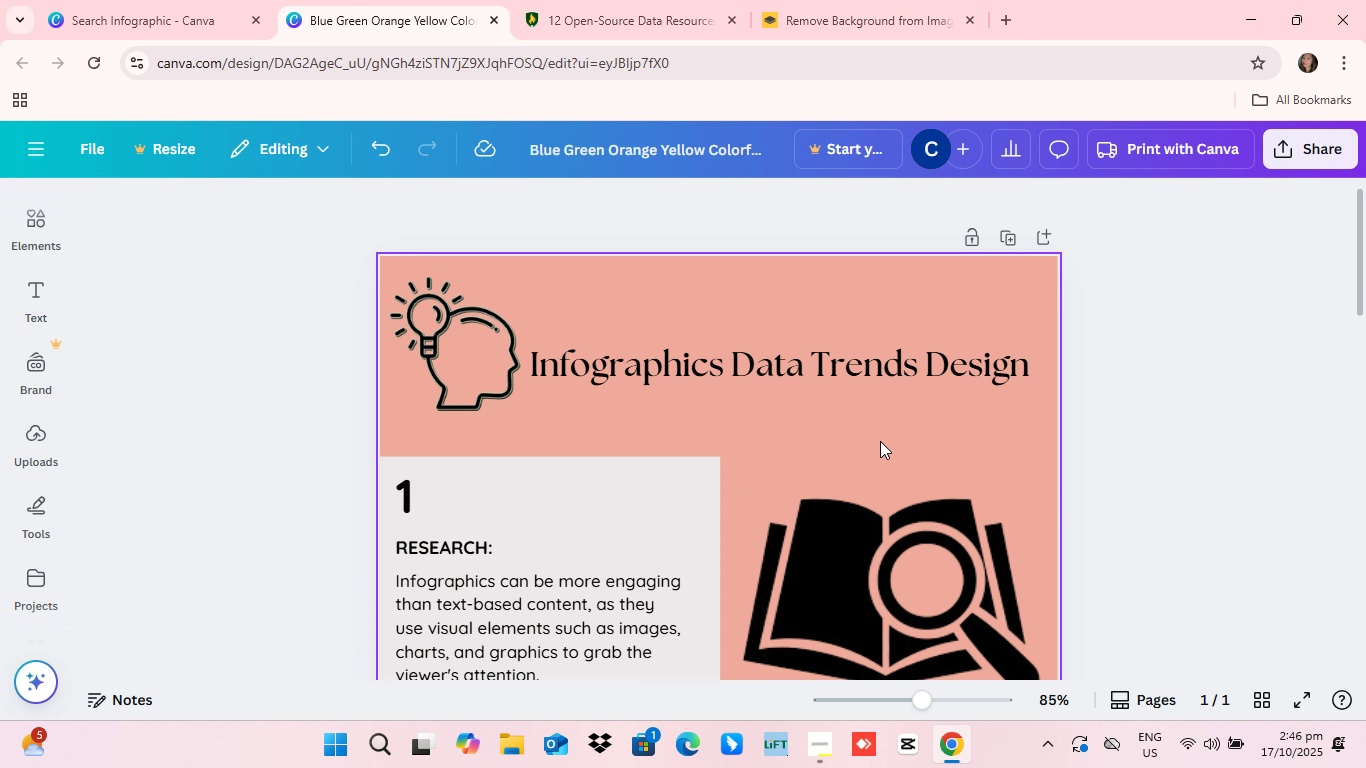 
scroll: coordinate [863, 468], scroll_direction: up, amount: 86.0
 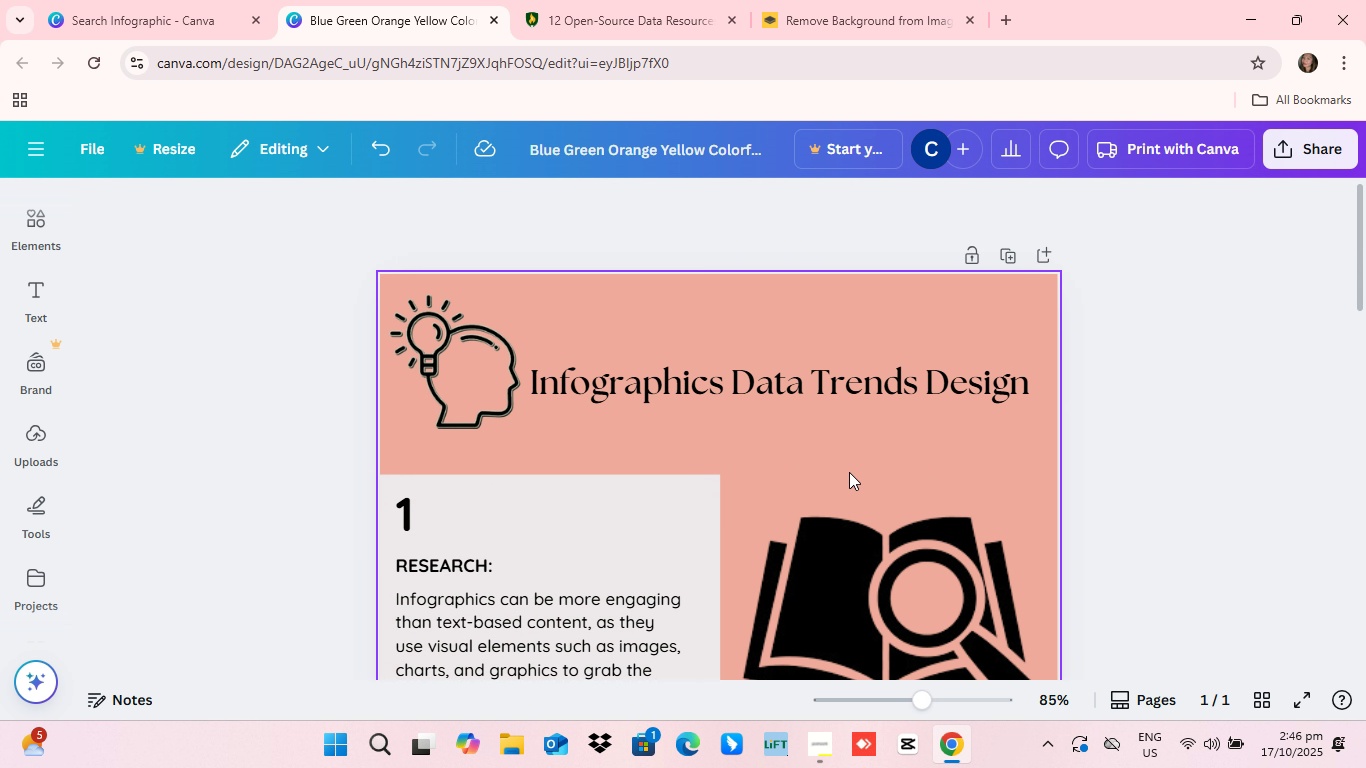 
scroll: coordinate [849, 472], scroll_direction: down, amount: 2.0
 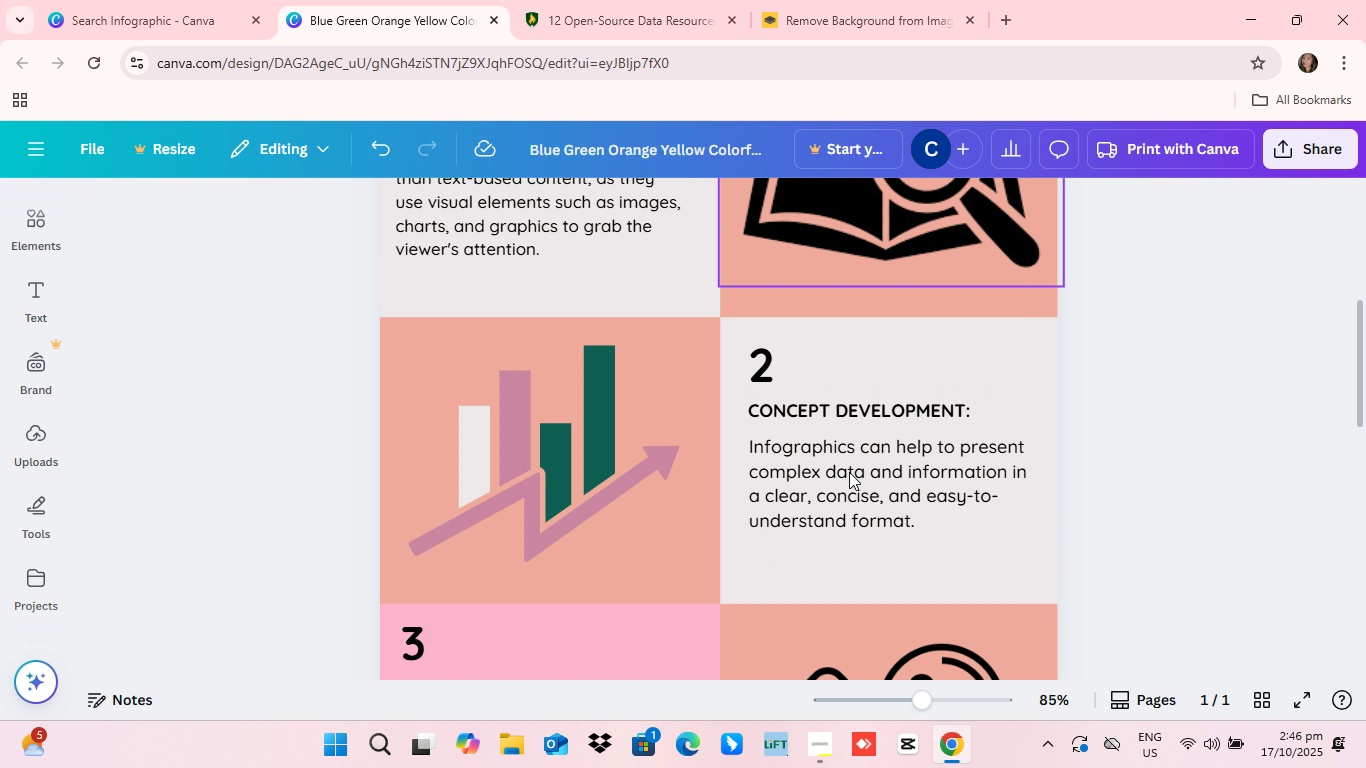 
scroll: coordinate [849, 472], scroll_direction: up, amount: 2.0
 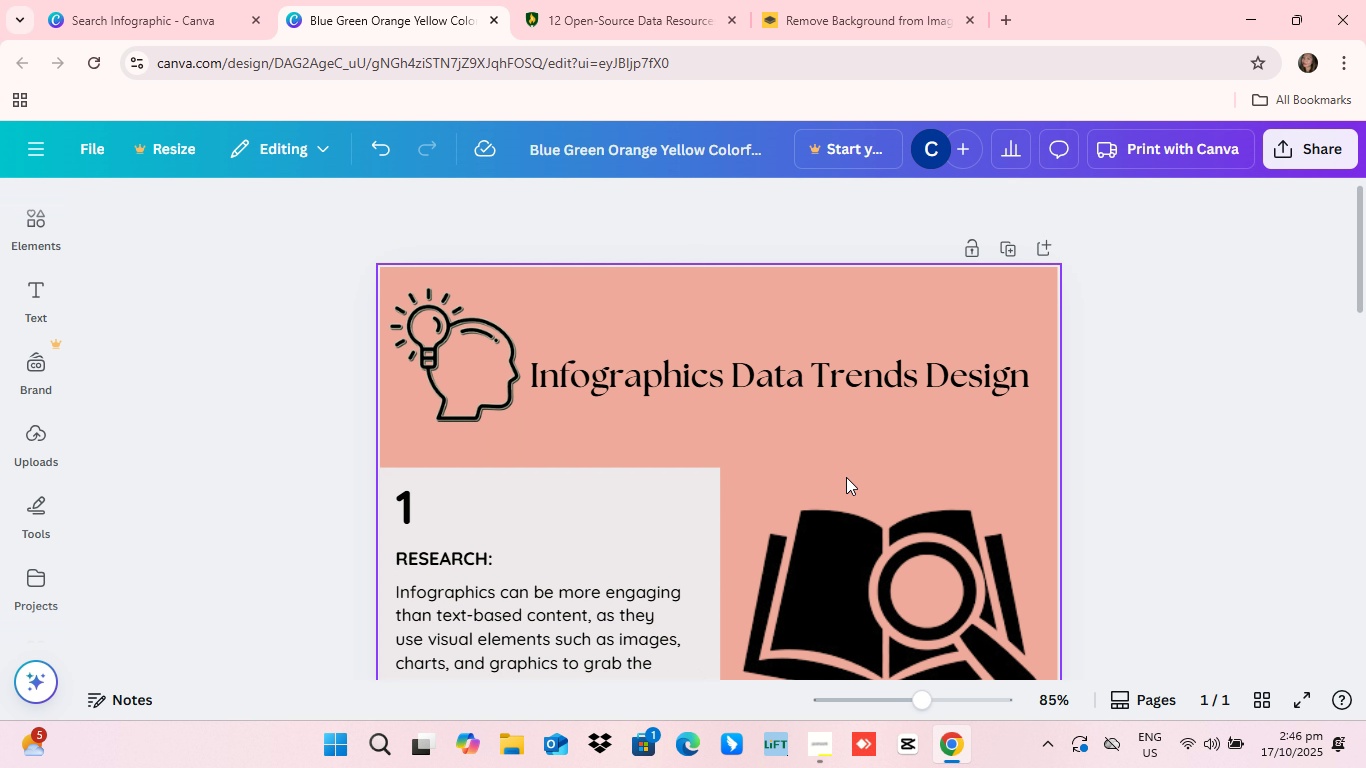 
scroll: coordinate [846, 477], scroll_direction: down, amount: 4.0
 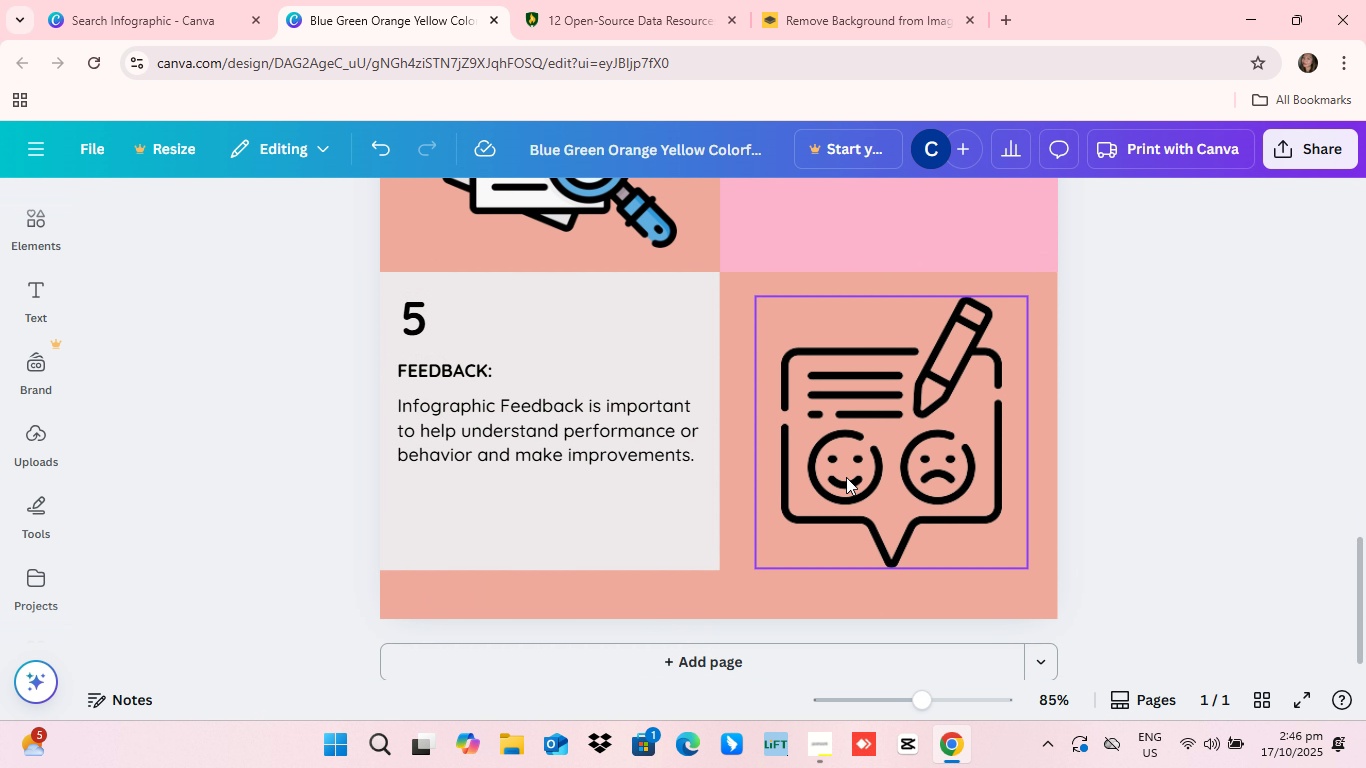 
scroll: coordinate [831, 486], scroll_direction: up, amount: 20.0
 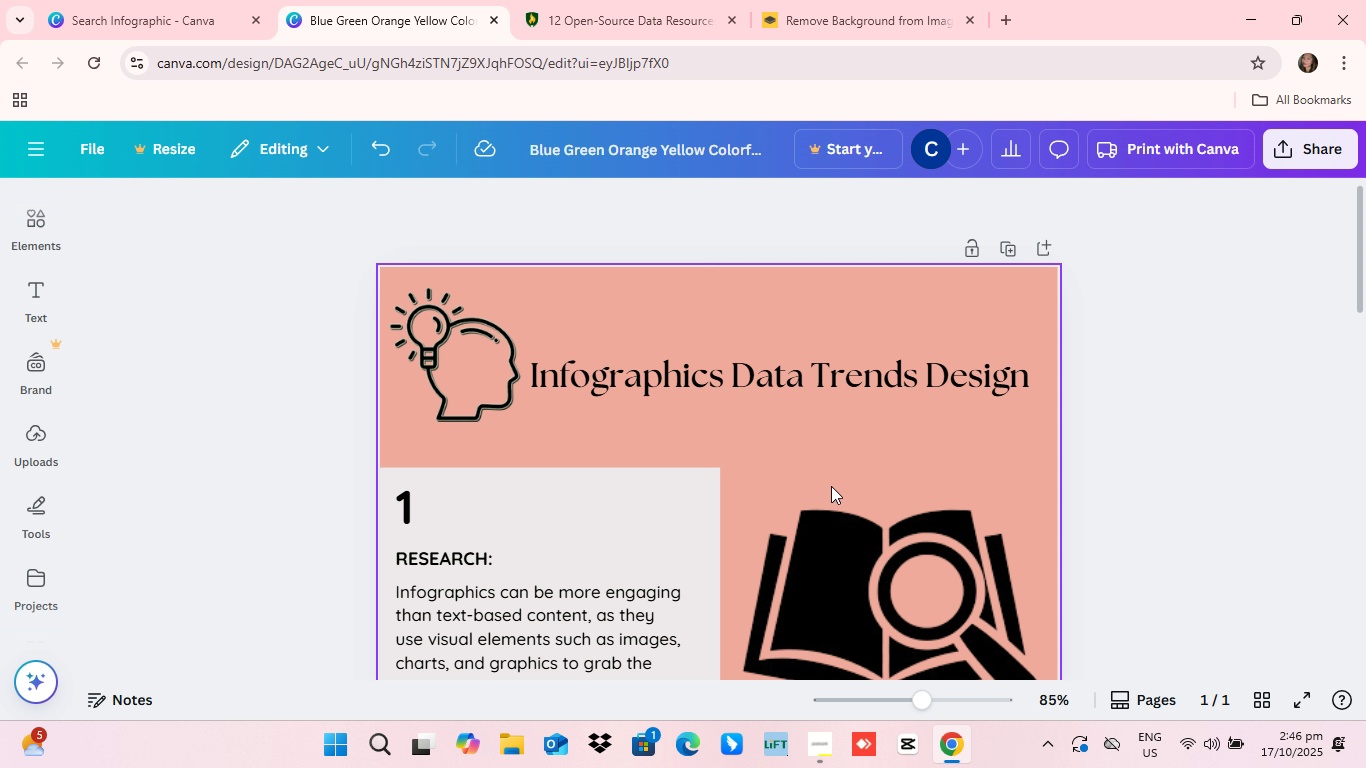 
scroll: coordinate [831, 486], scroll_direction: down, amount: 9.0
 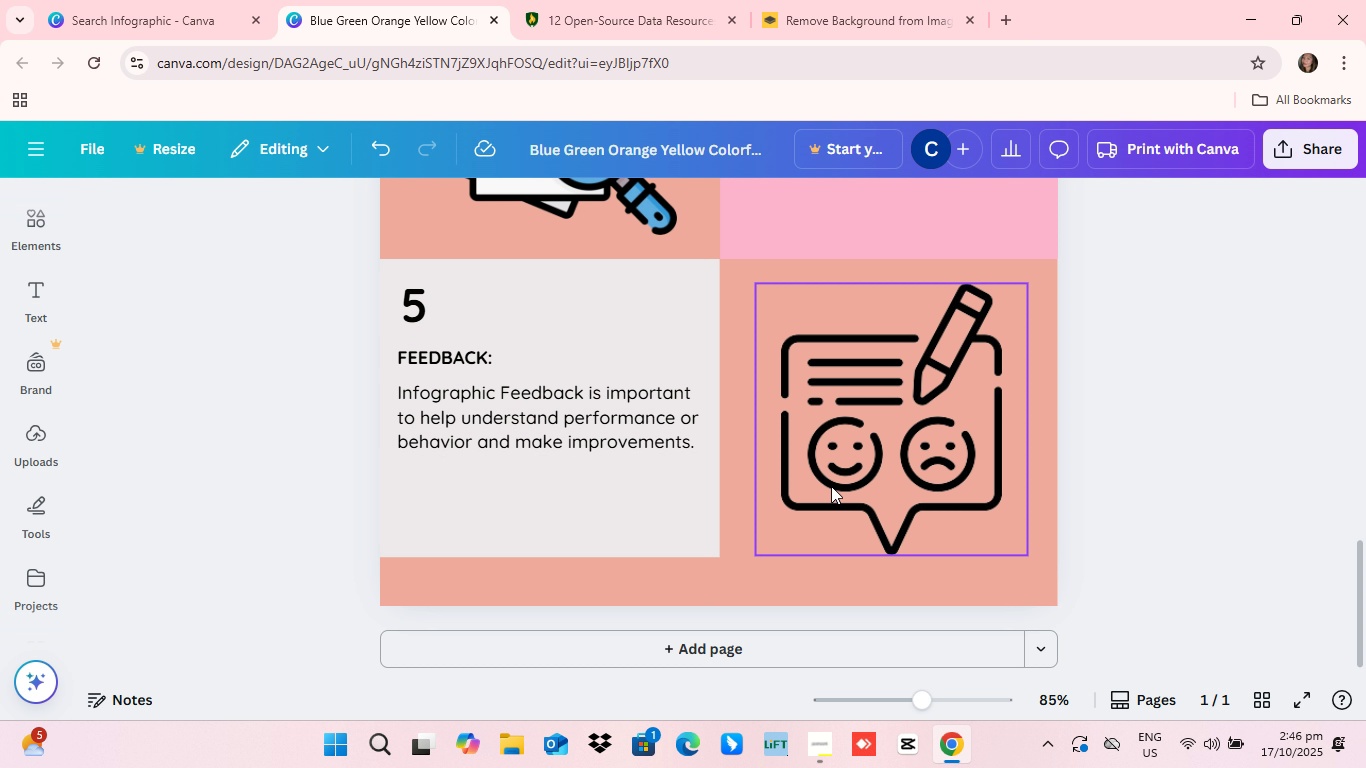 
scroll: coordinate [833, 488], scroll_direction: up, amount: 17.0
 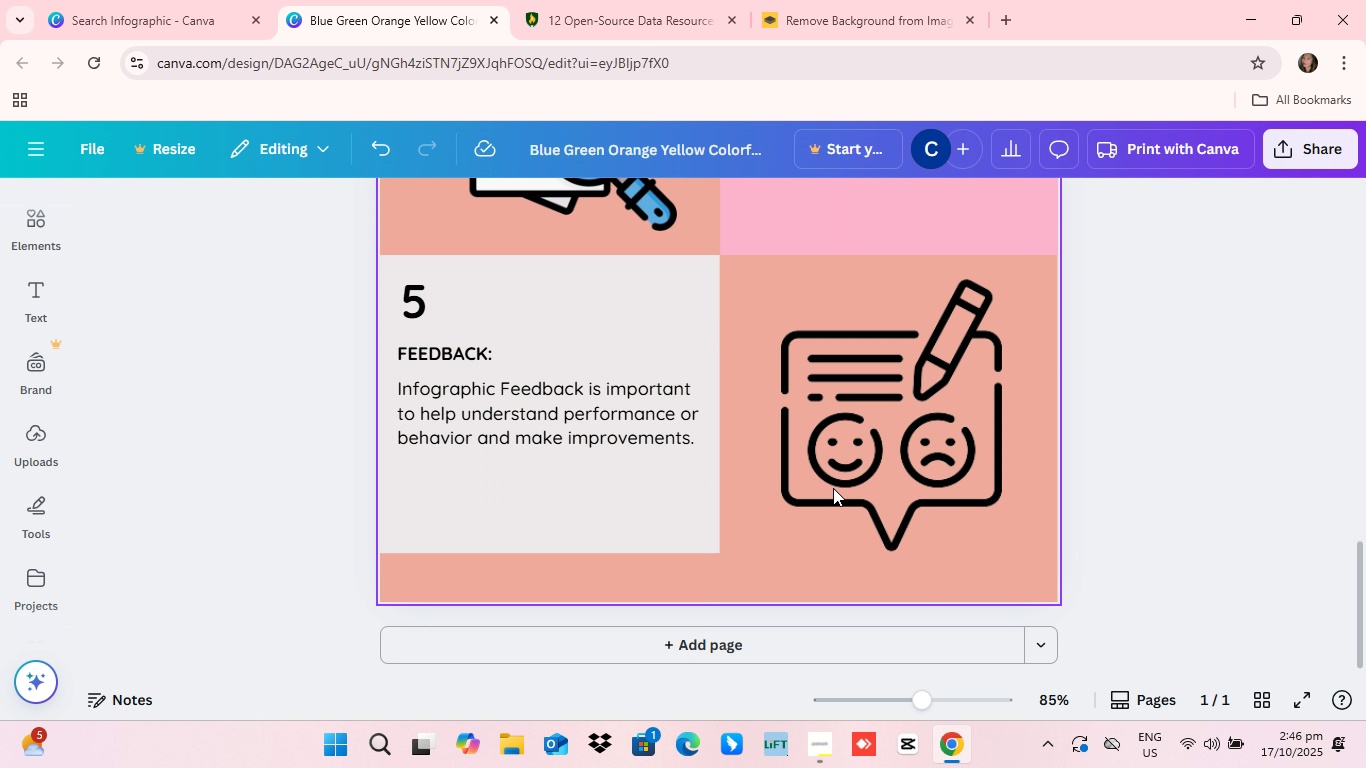 
scroll: coordinate [833, 488], scroll_direction: down, amount: 21.0
 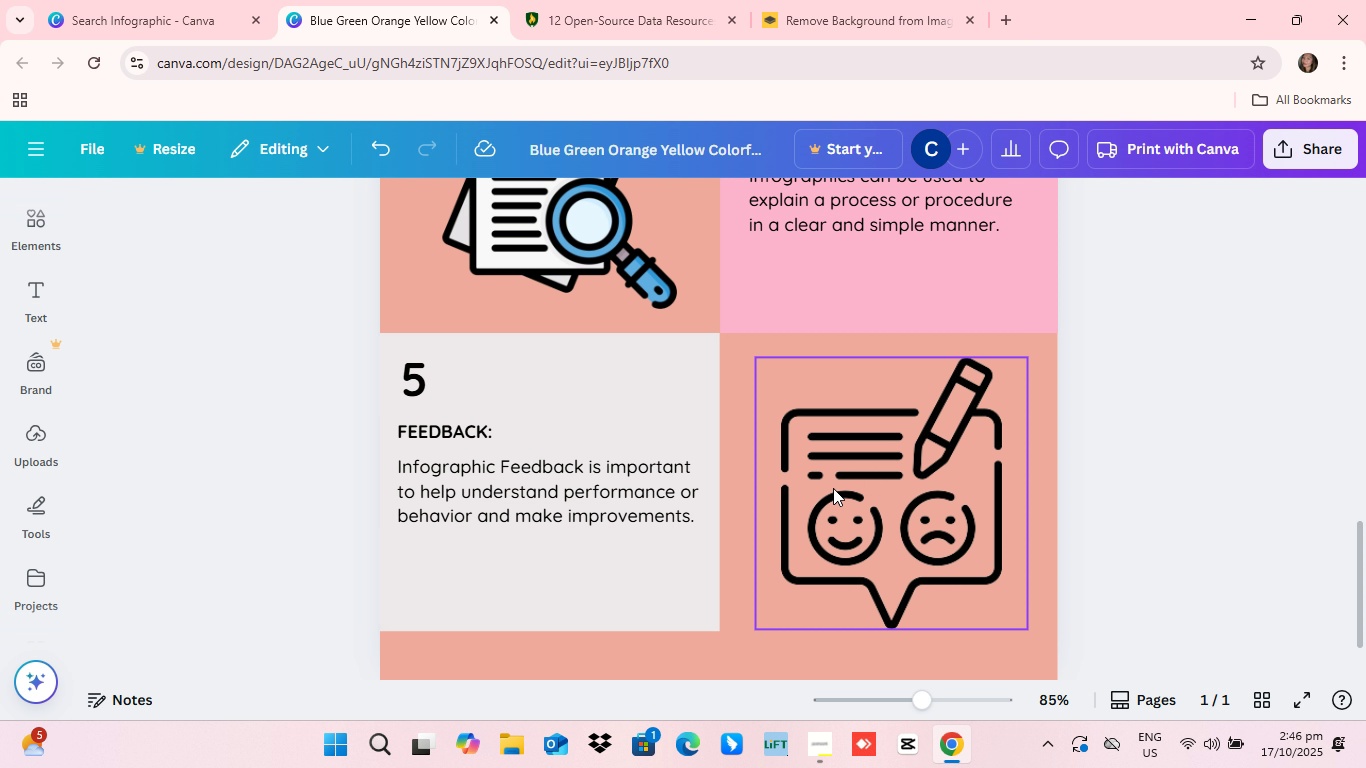 
scroll: coordinate [833, 488], scroll_direction: up, amount: 64.0
 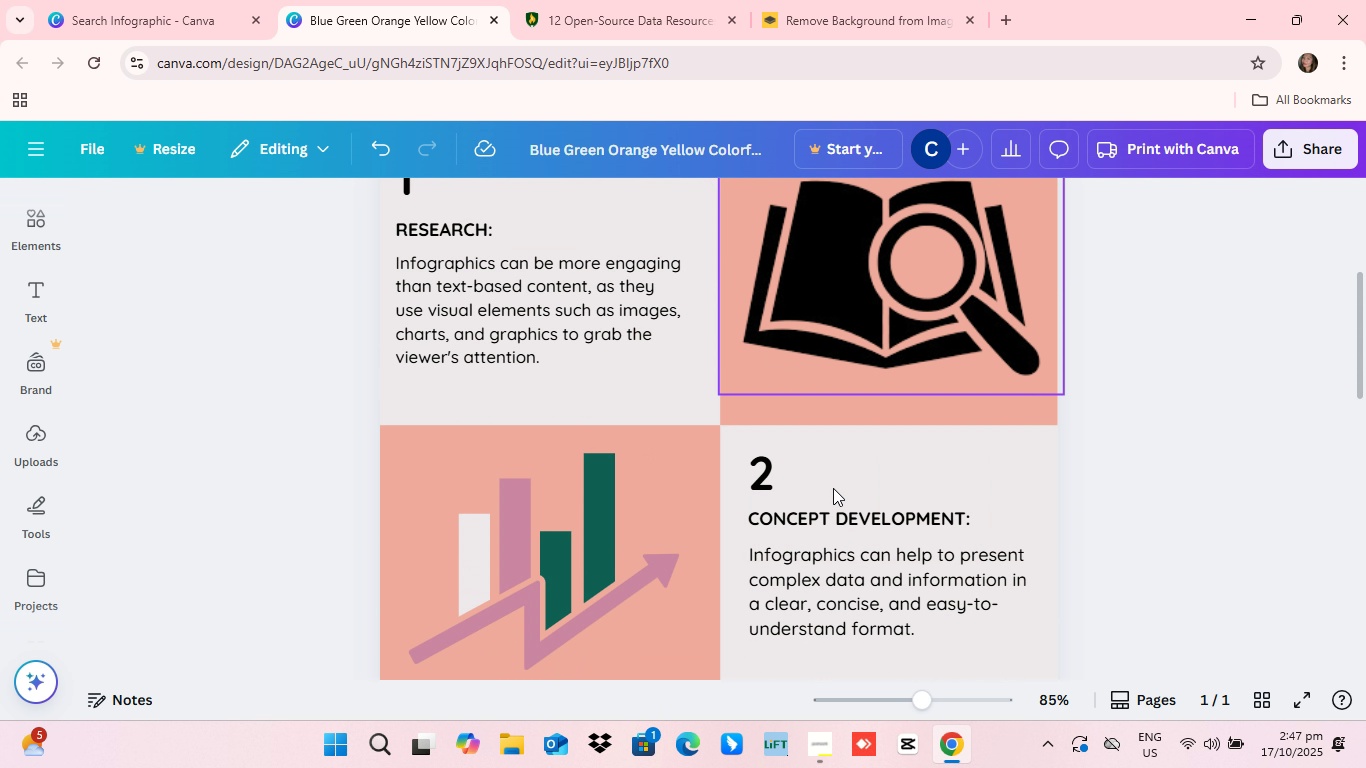 
scroll: coordinate [833, 488], scroll_direction: down, amount: 9.0
 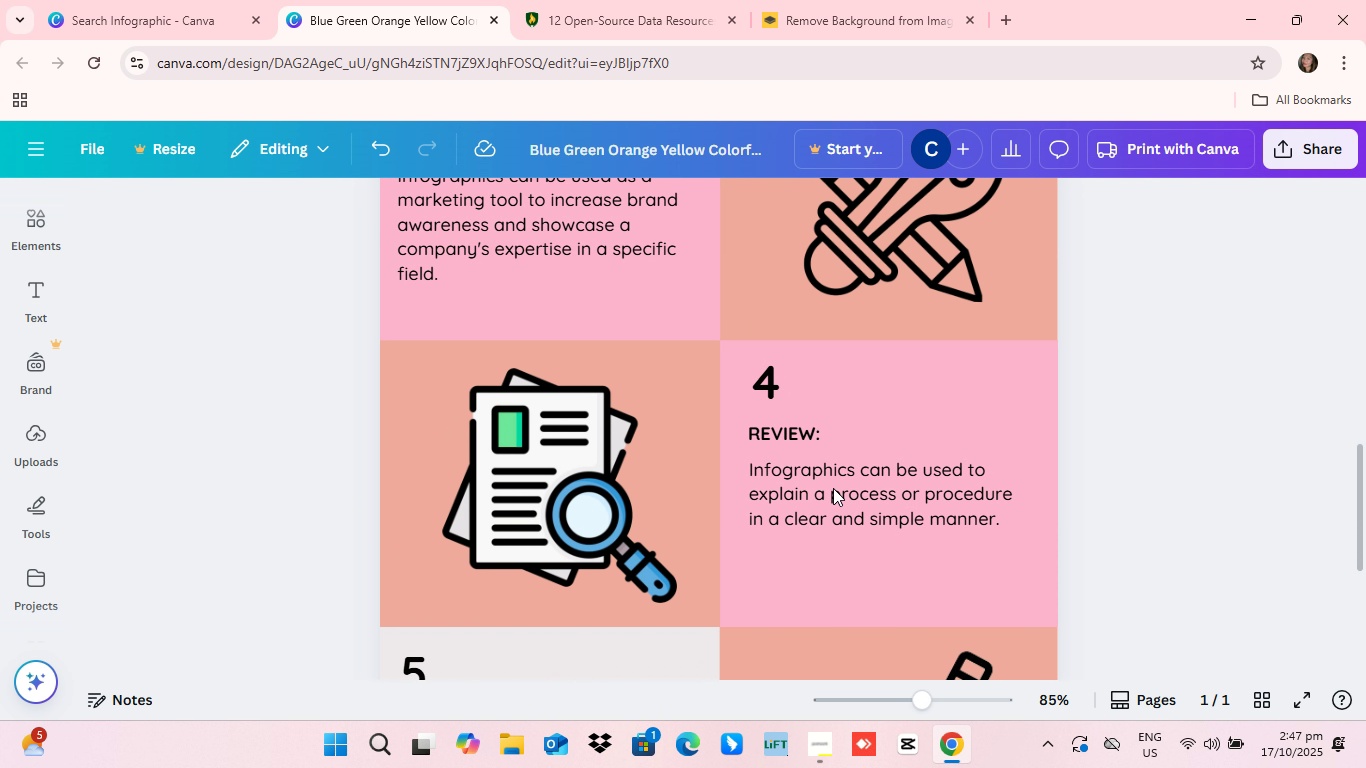 
scroll: coordinate [833, 488], scroll_direction: up, amount: 26.0
 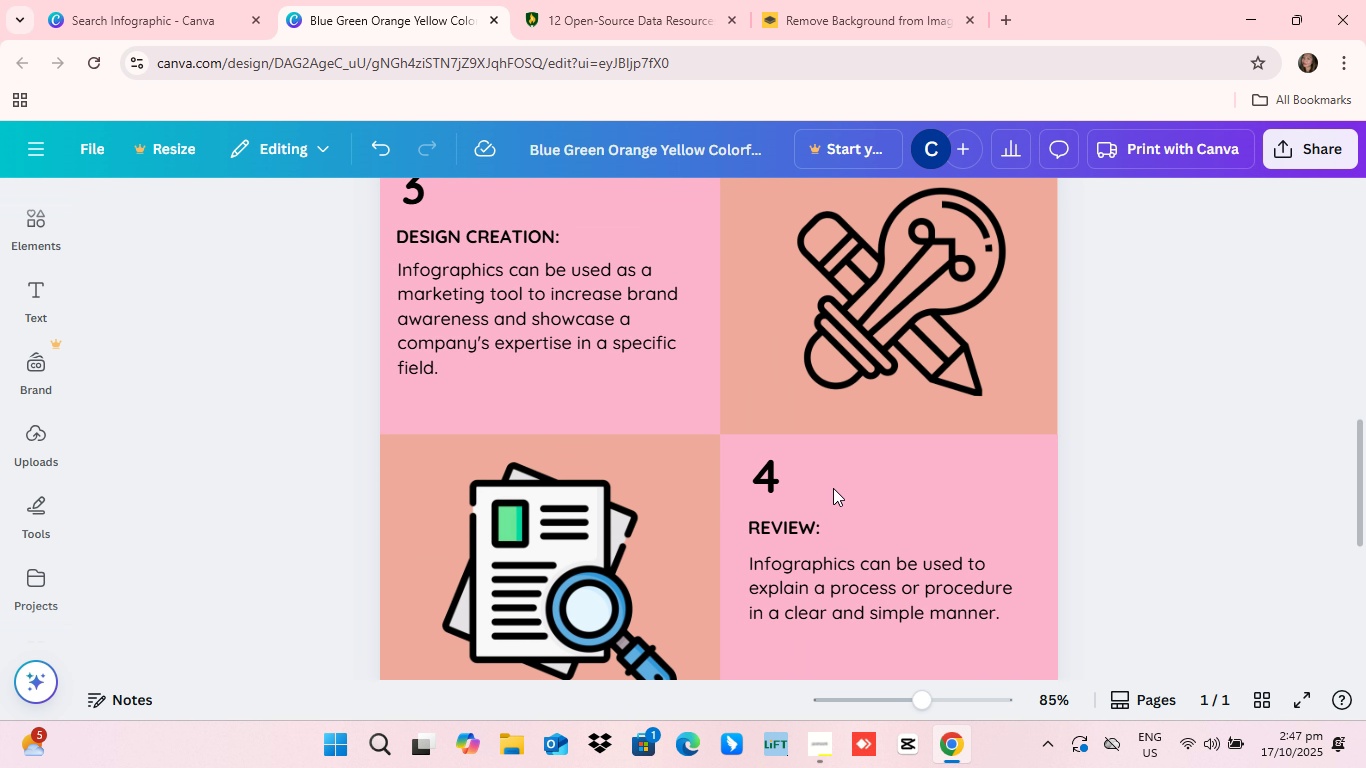 
scroll: coordinate [833, 488], scroll_direction: down, amount: 3.0
 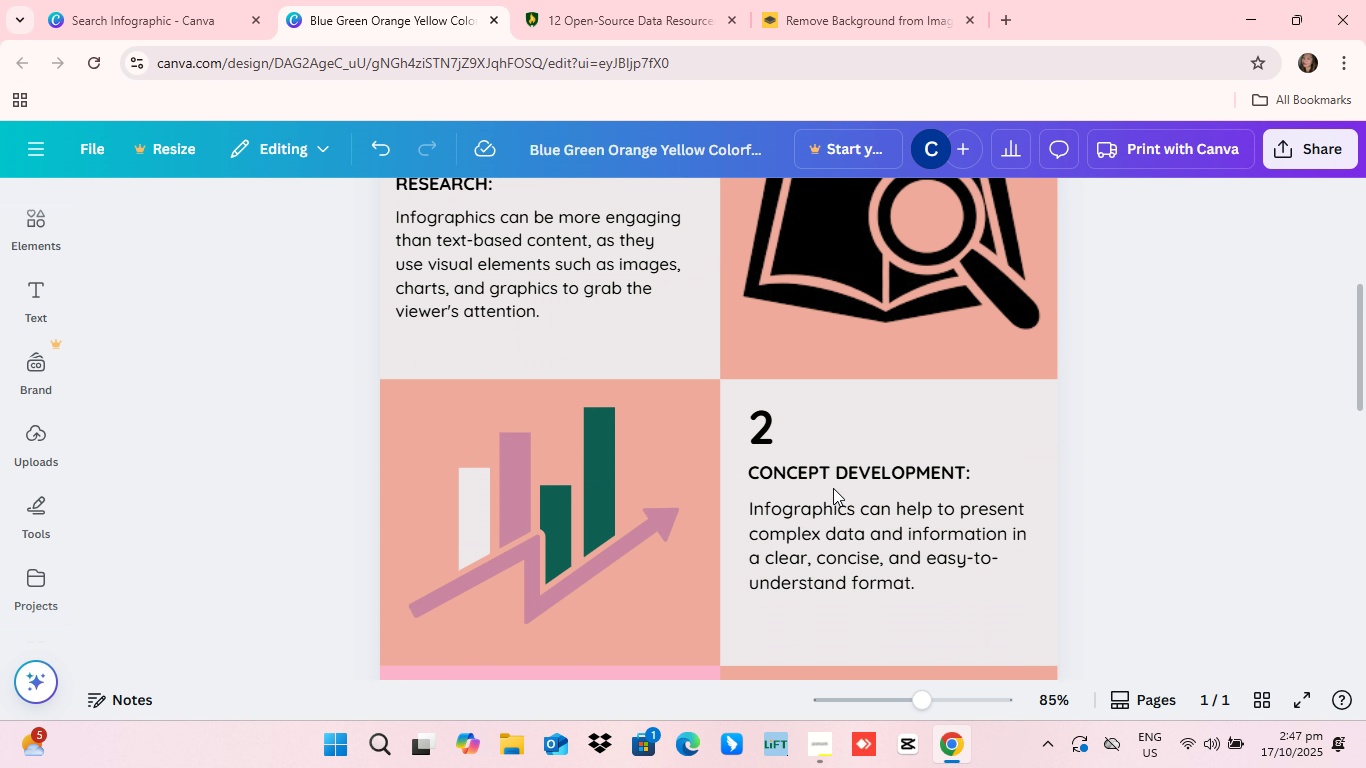 
scroll: coordinate [833, 488], scroll_direction: up, amount: 5.0
 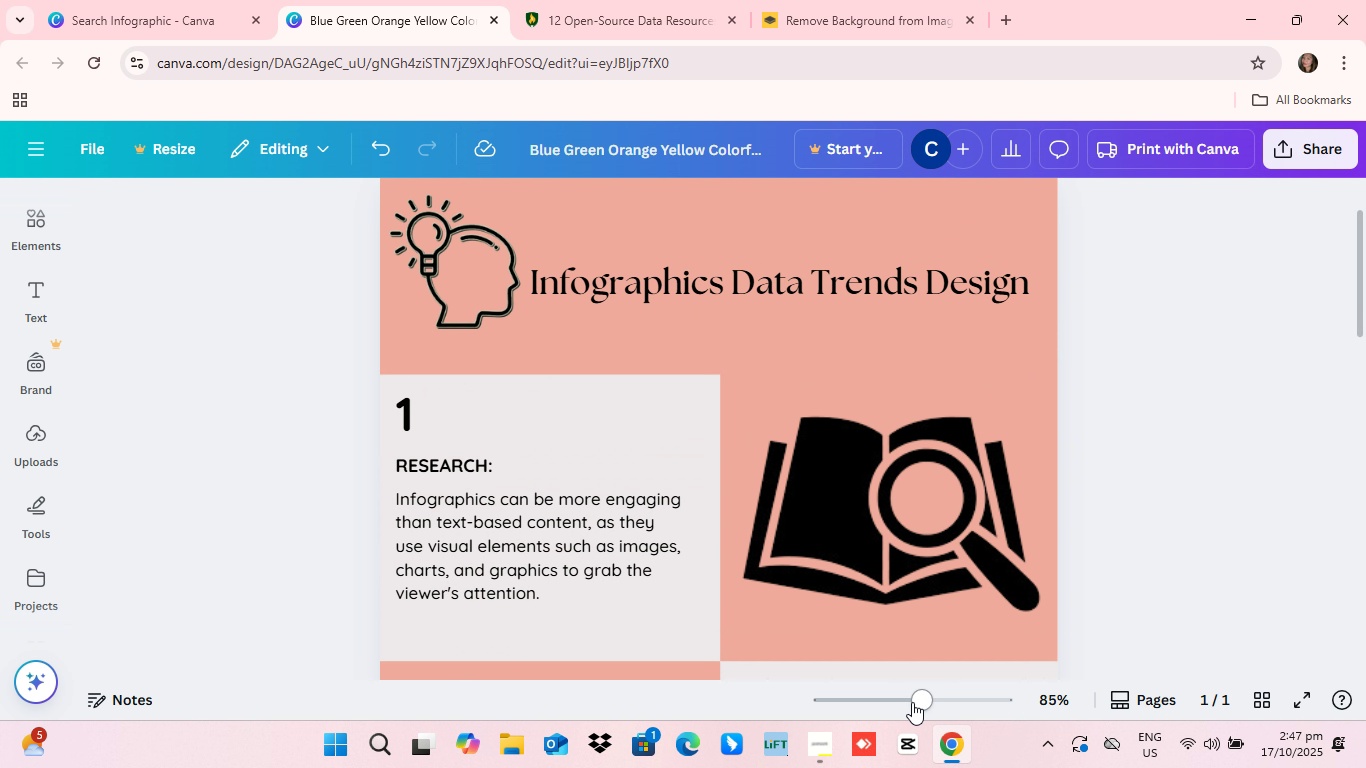 
left_click_drag(start_coordinate=[914, 703], to_coordinate=[961, 710])
 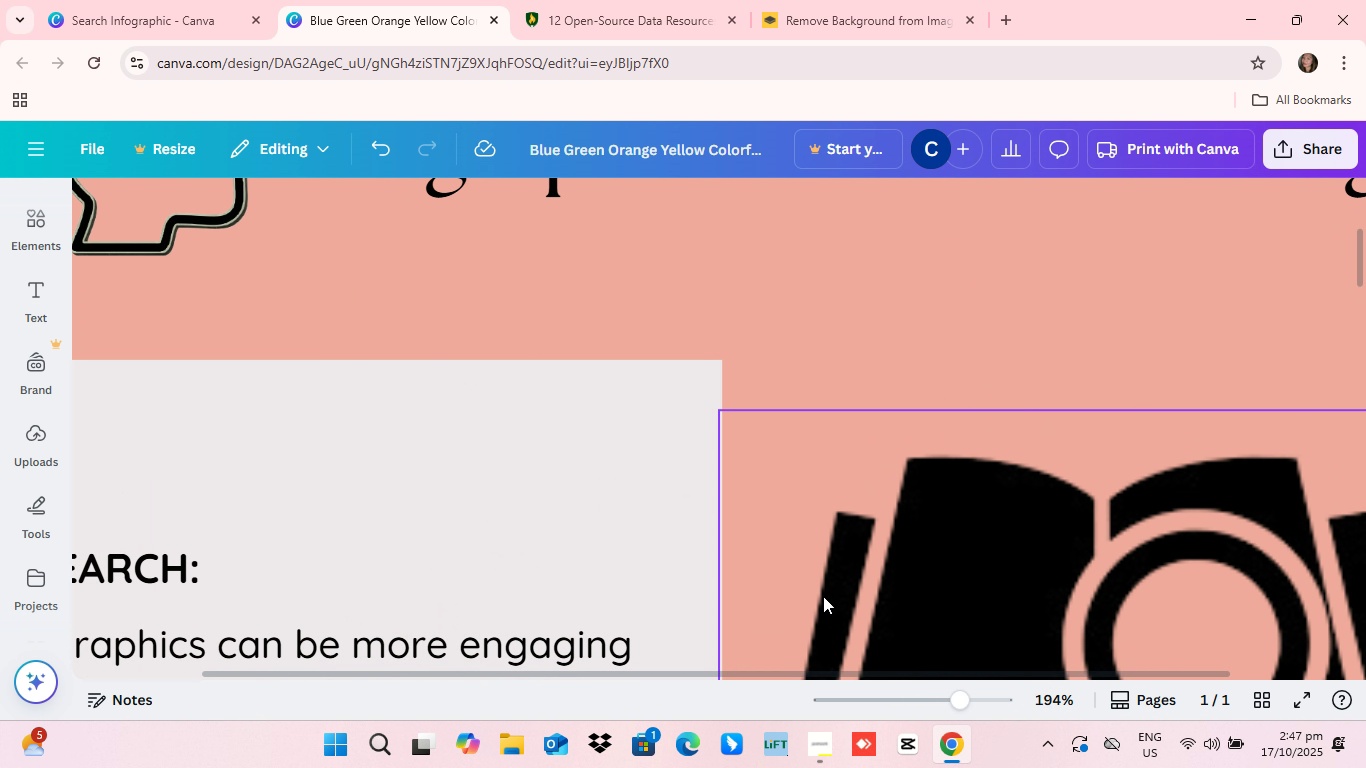 
scroll: coordinate [823, 596], scroll_direction: up, amount: 9.0
 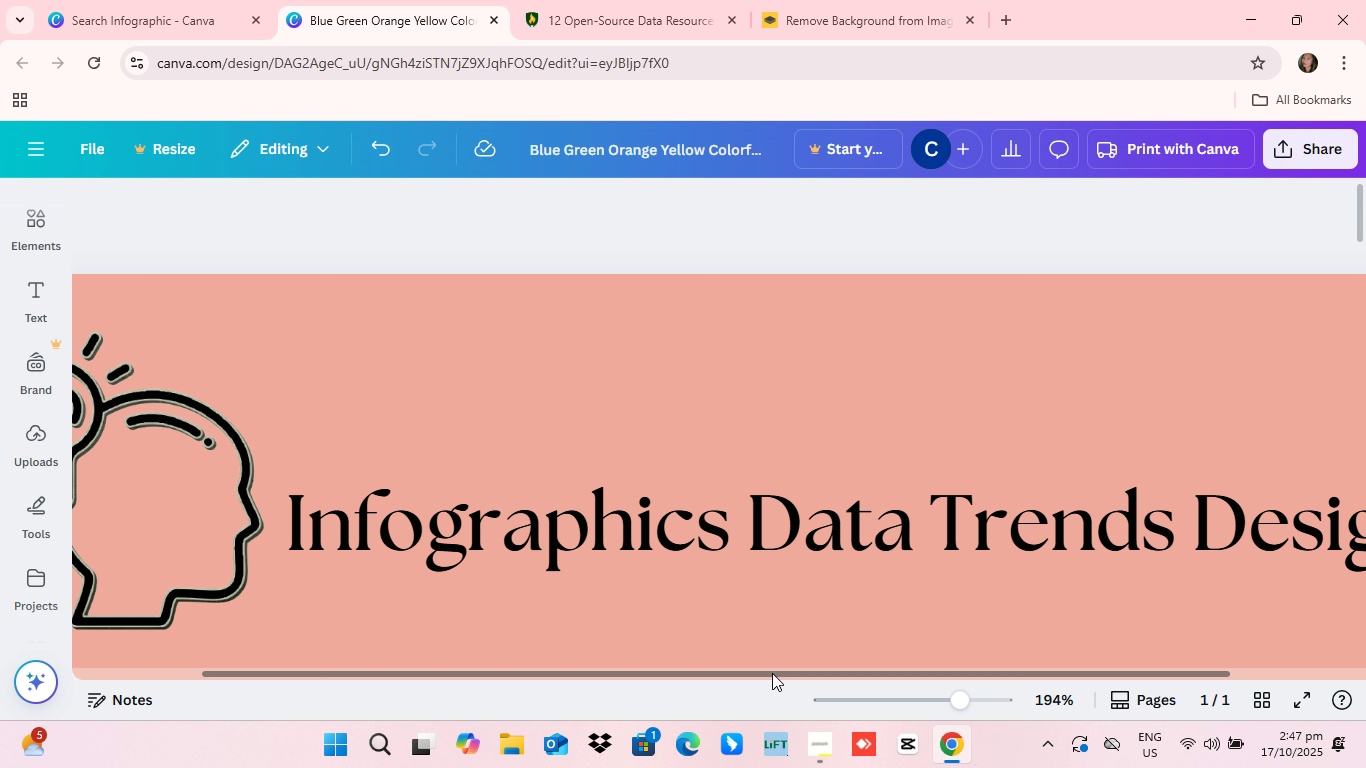 
left_click_drag(start_coordinate=[772, 673], to_coordinate=[594, 682])
 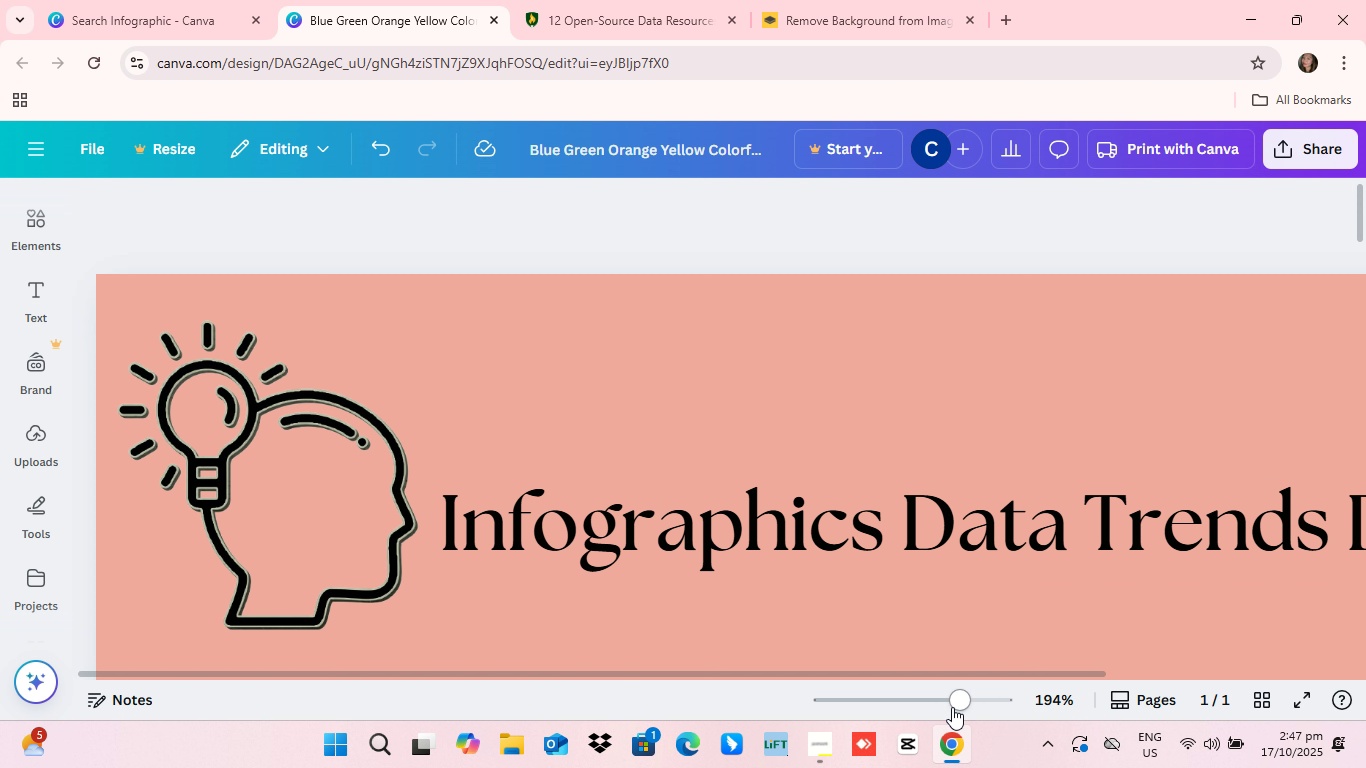 
left_click_drag(start_coordinate=[955, 709], to_coordinate=[935, 699])
 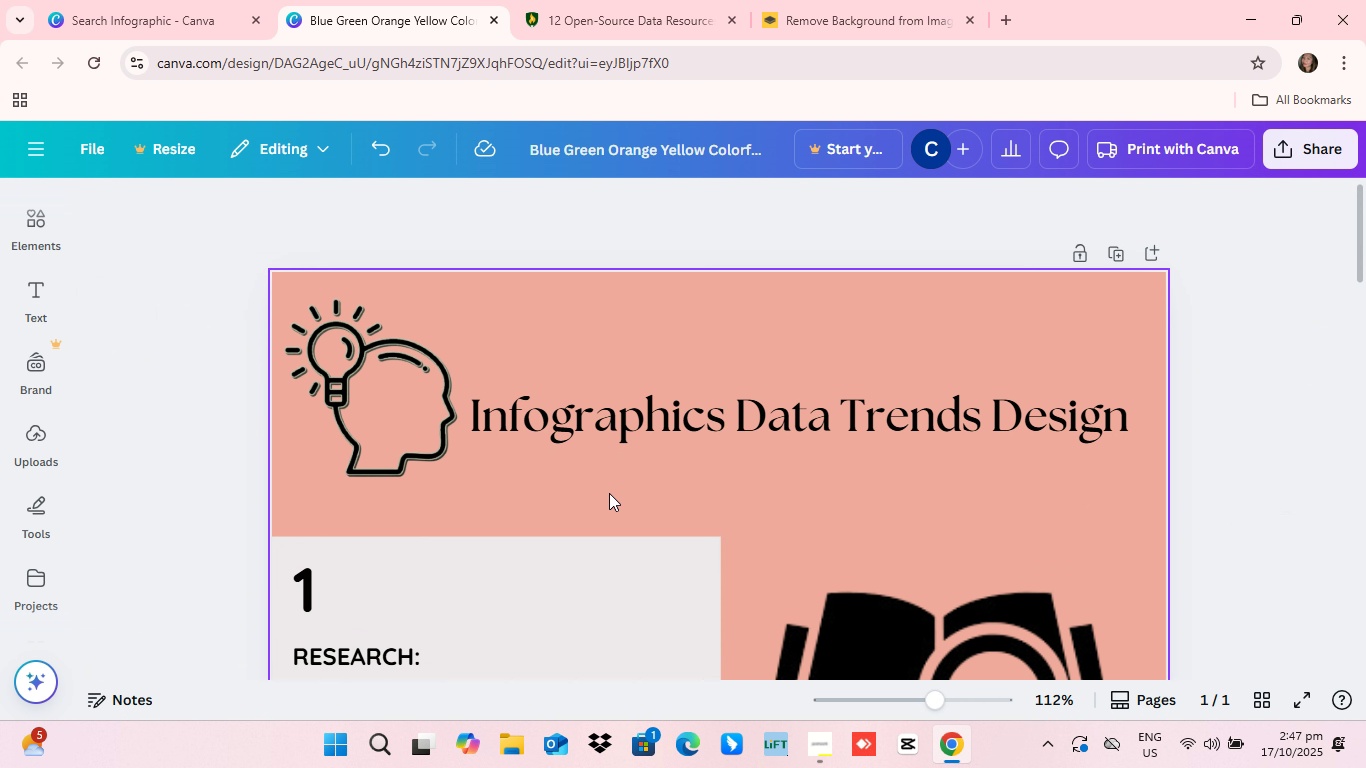 
scroll: coordinate [609, 493], scroll_direction: down, amount: 4.0
 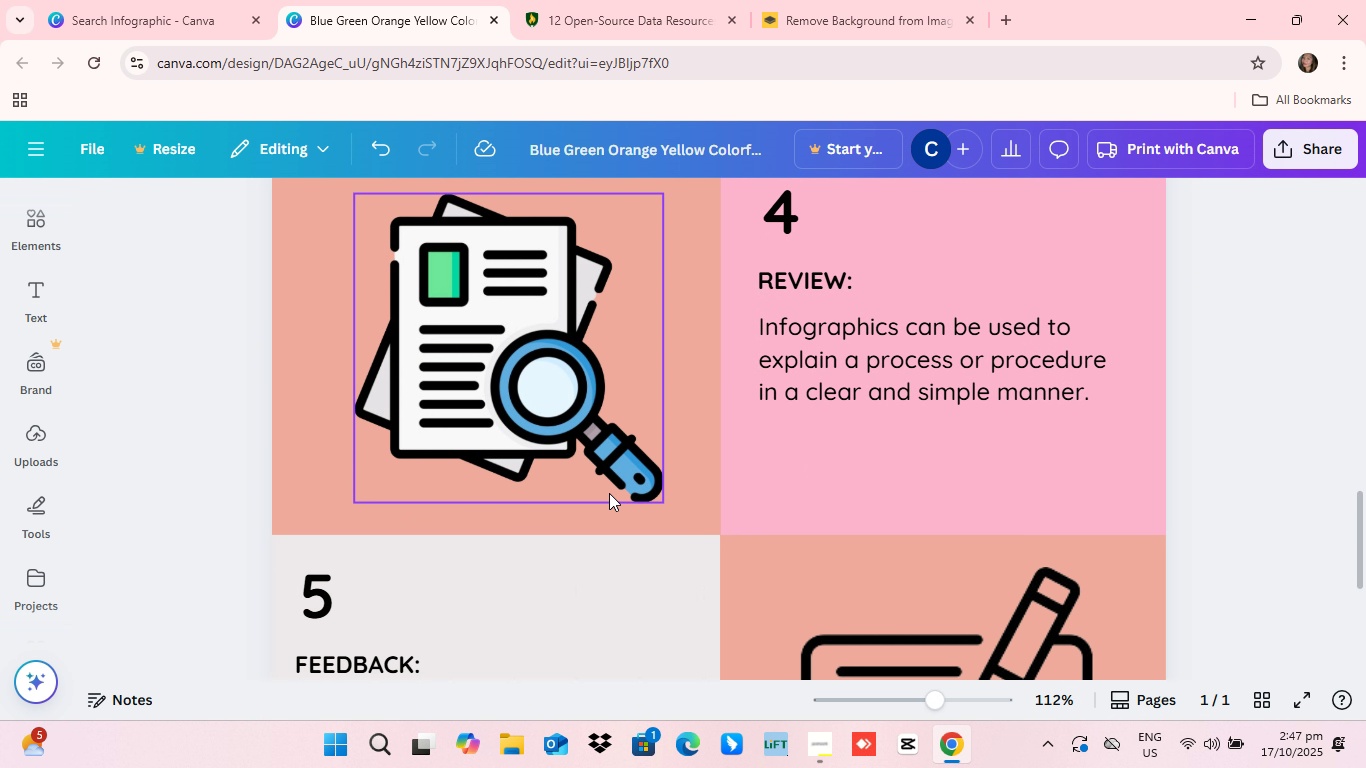 
scroll: coordinate [609, 493], scroll_direction: up, amount: 5.0
 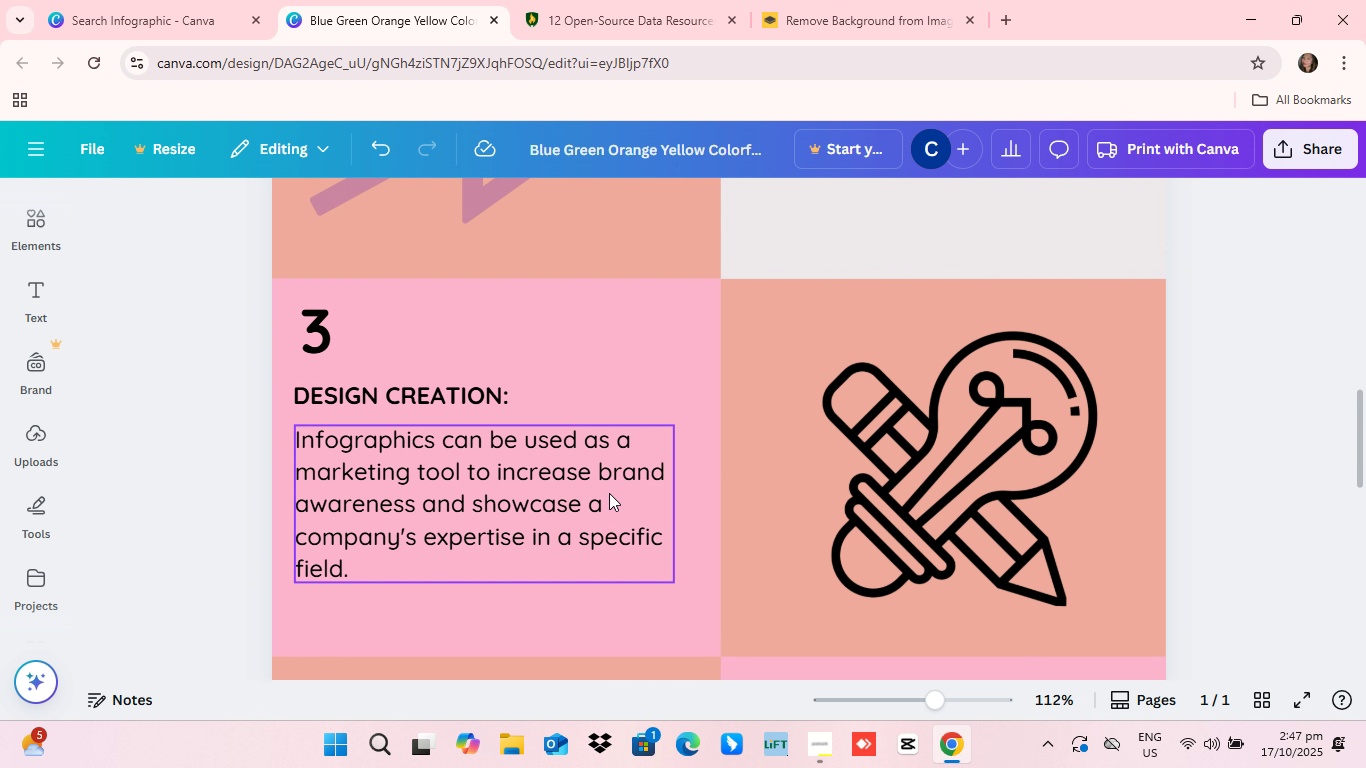 
scroll: coordinate [609, 493], scroll_direction: down, amount: 2.0
 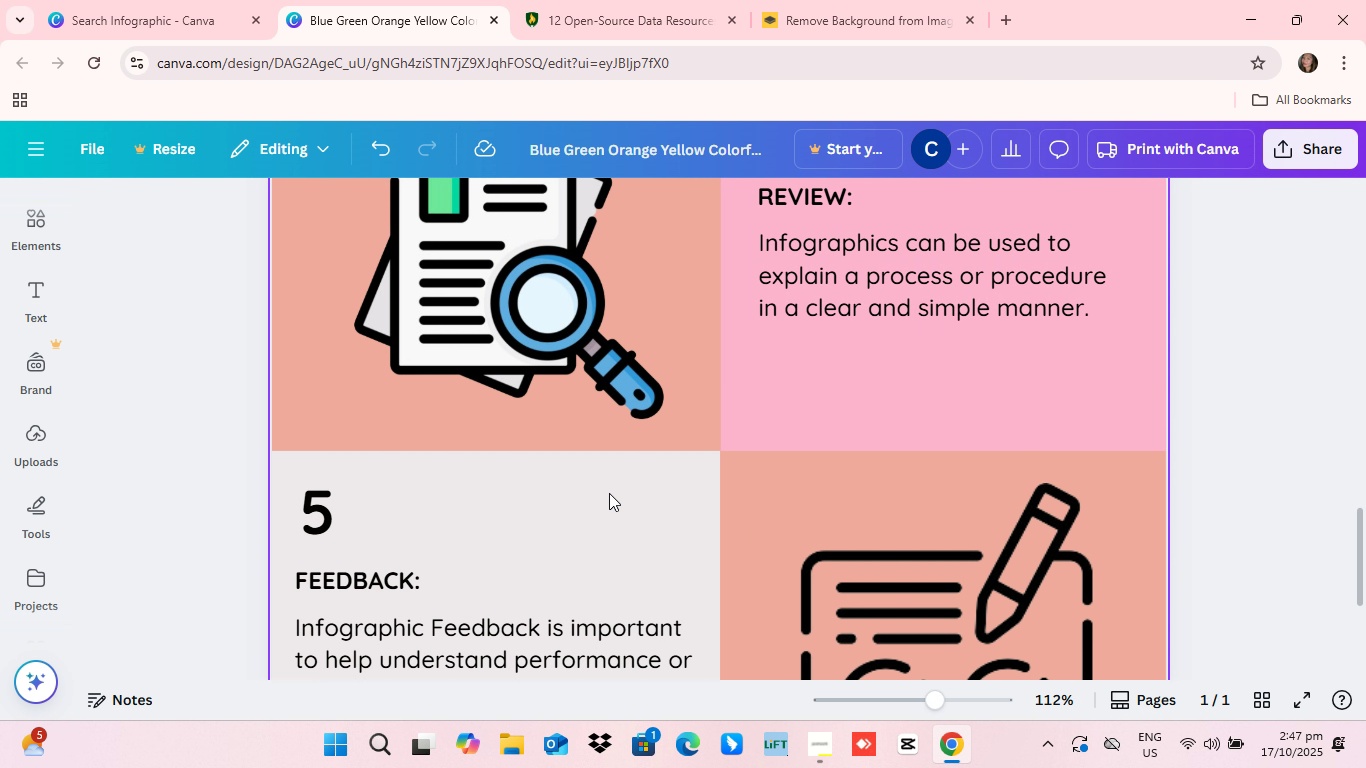 
scroll: coordinate [609, 493], scroll_direction: up, amount: 74.0
 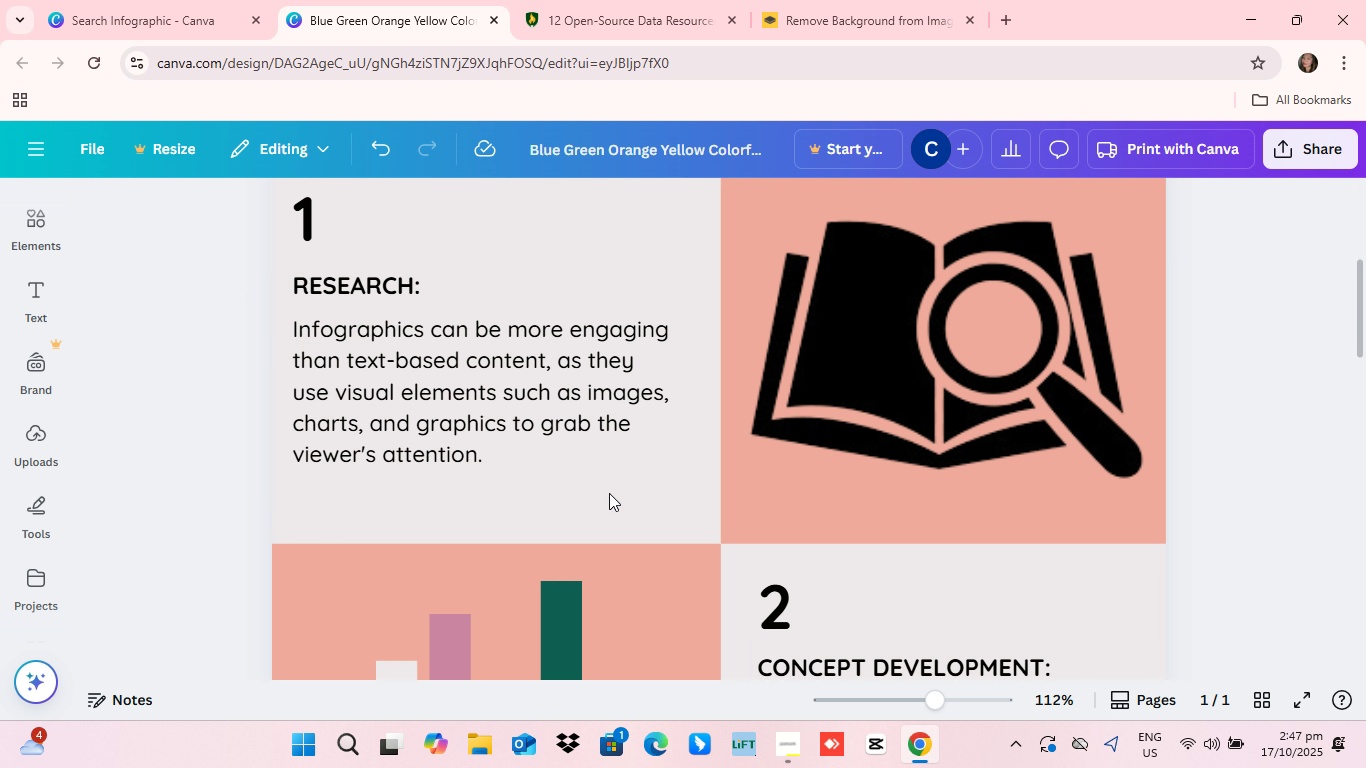 
scroll: coordinate [609, 493], scroll_direction: down, amount: 9.0
 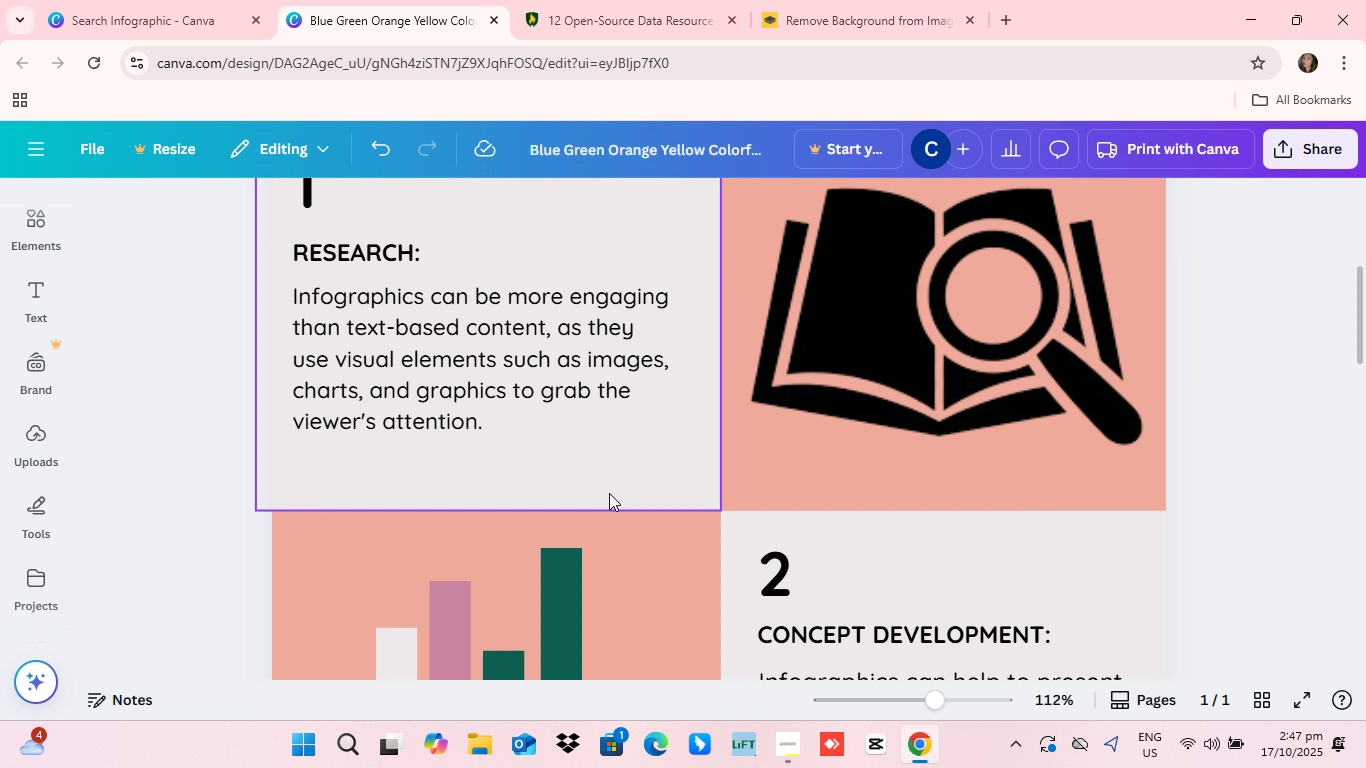 
scroll: coordinate [609, 493], scroll_direction: up, amount: 18.0
 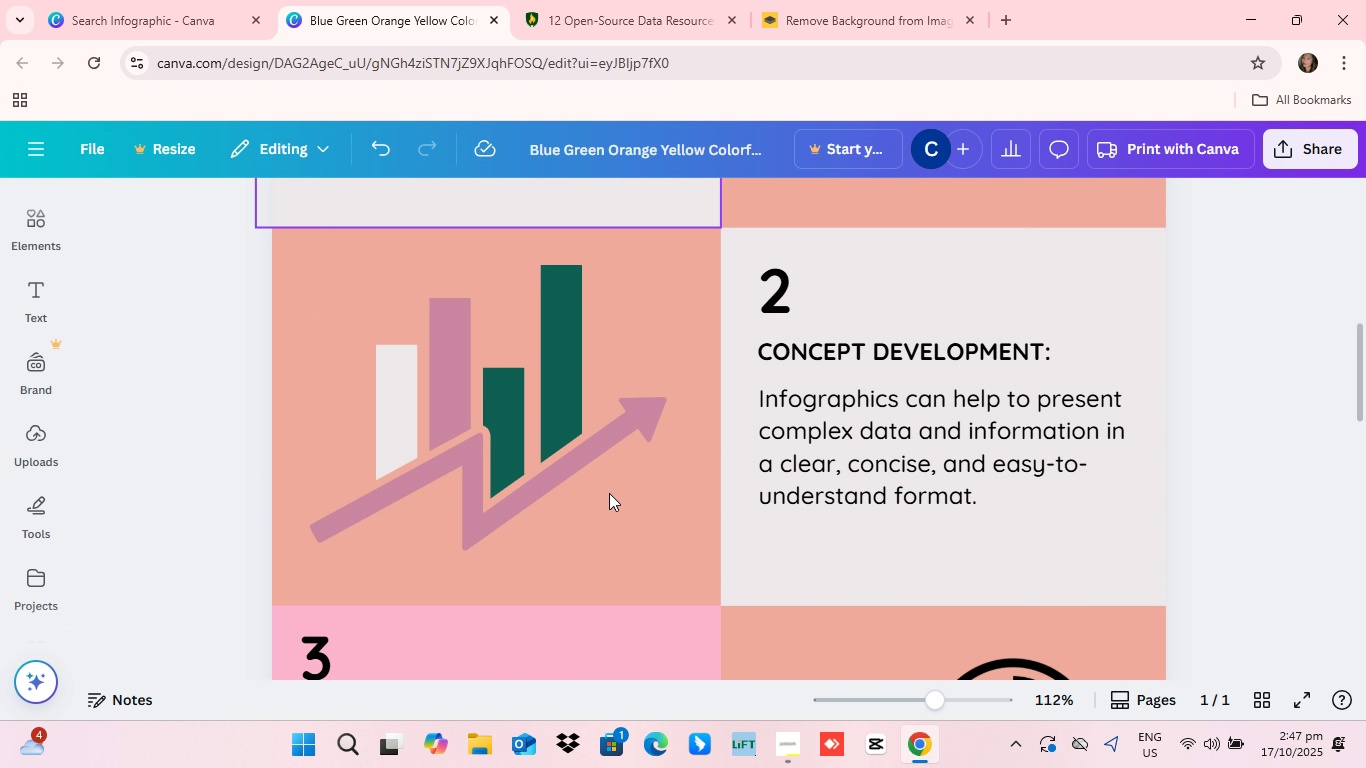 
scroll: coordinate [606, 506], scroll_direction: down, amount: 26.0
 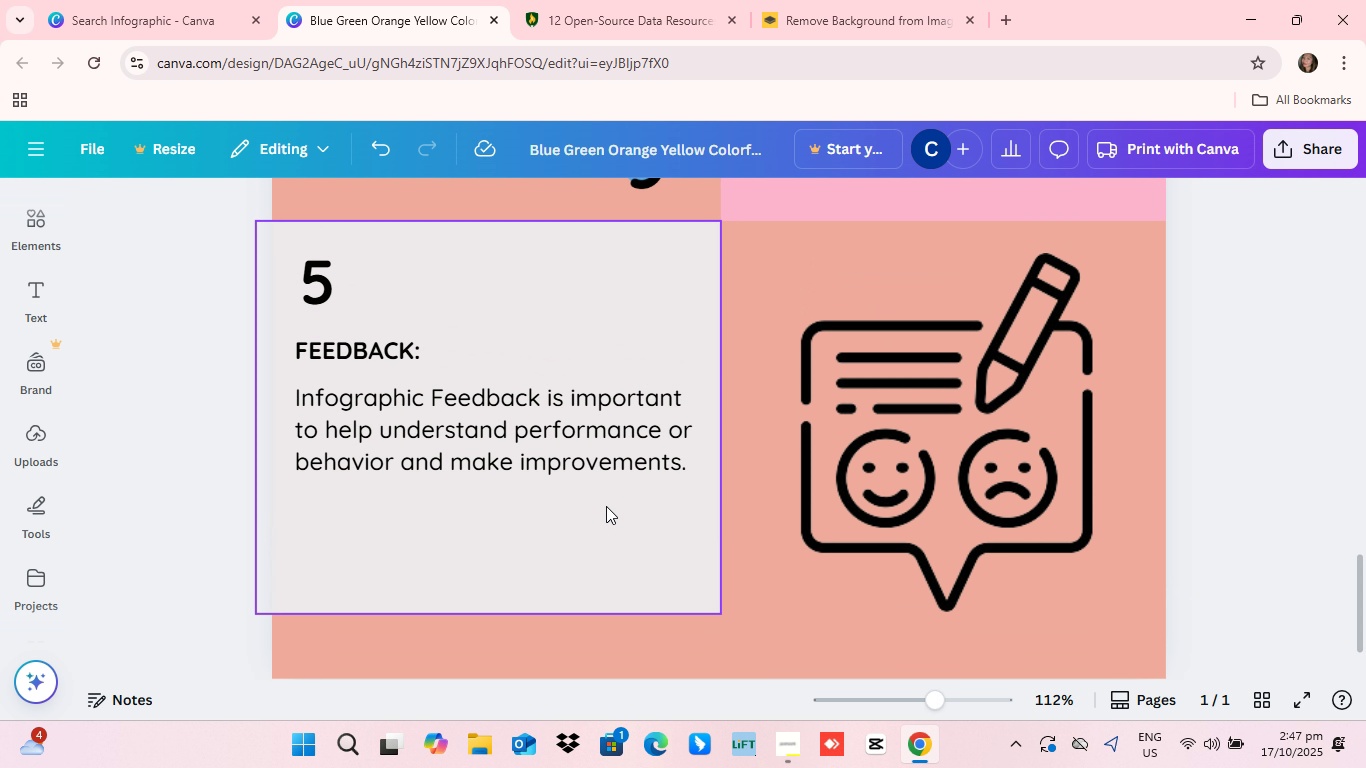 
scroll: coordinate [606, 506], scroll_direction: none, amount: 0.0
 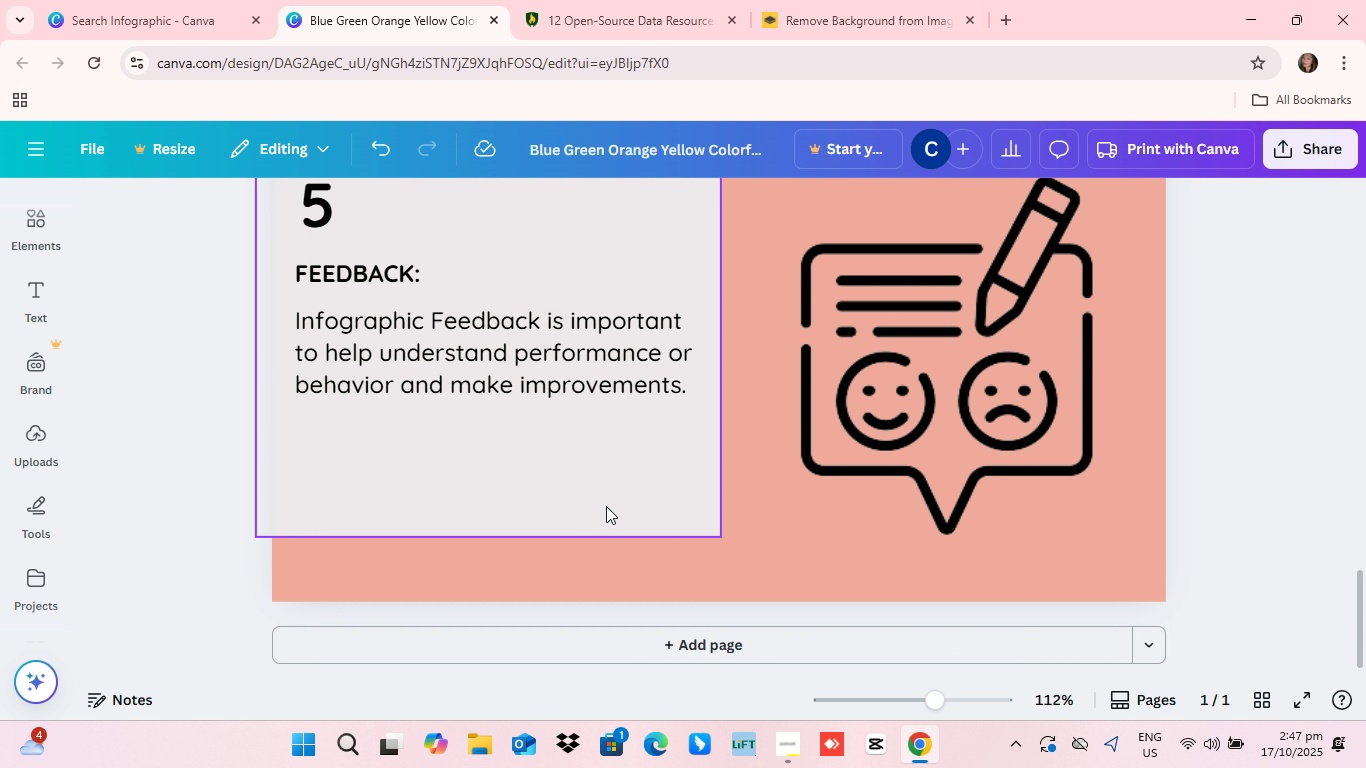 
scroll: coordinate [808, 384], scroll_direction: down, amount: 28.0
 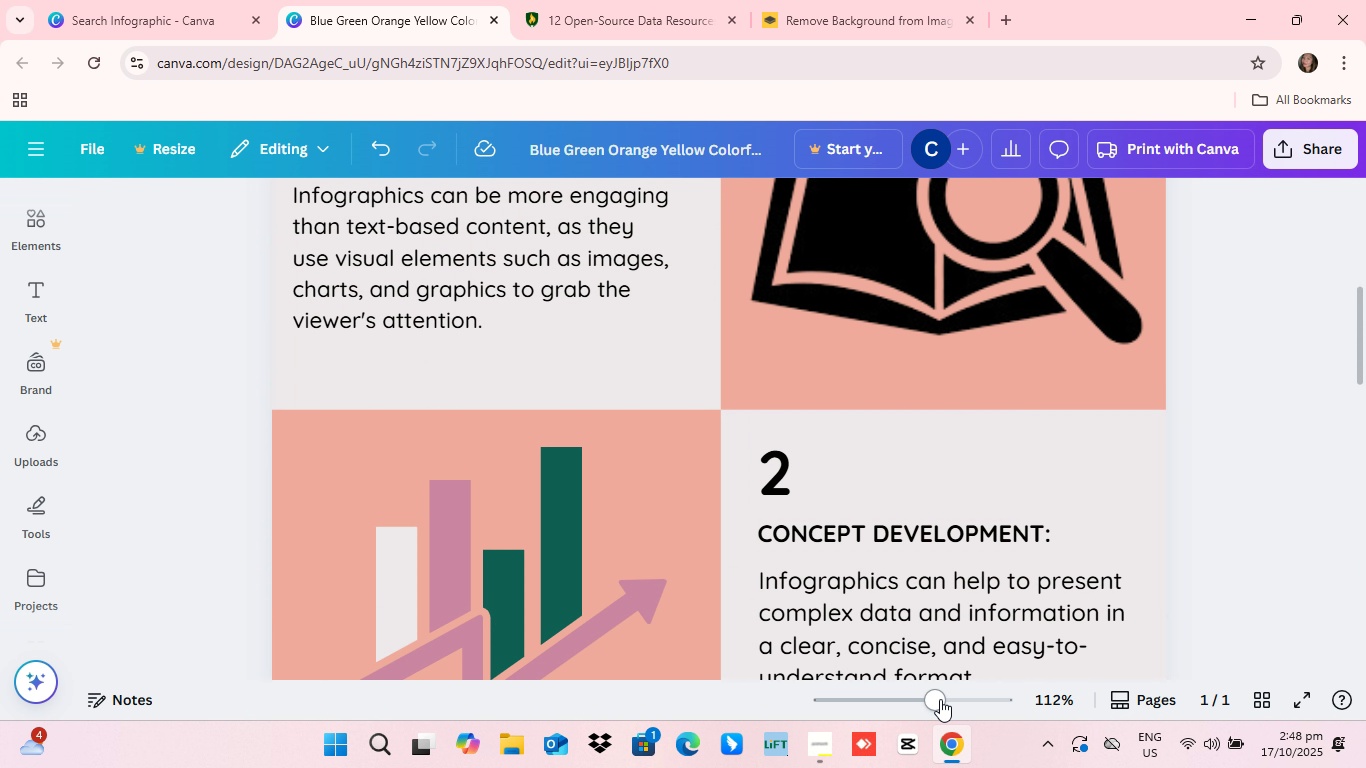 
left_click_drag(start_coordinate=[940, 699], to_coordinate=[890, 708])
 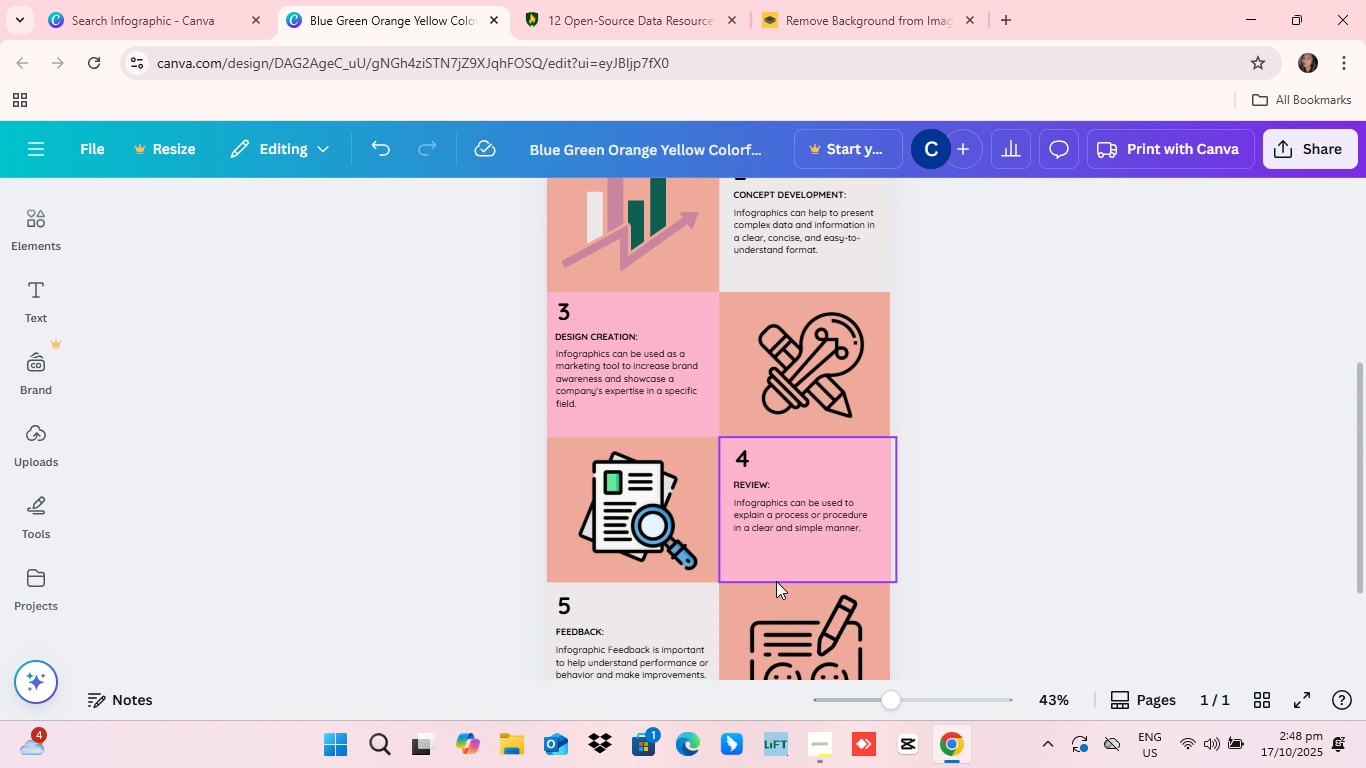 
scroll: coordinate [776, 581], scroll_direction: down, amount: 4.0
 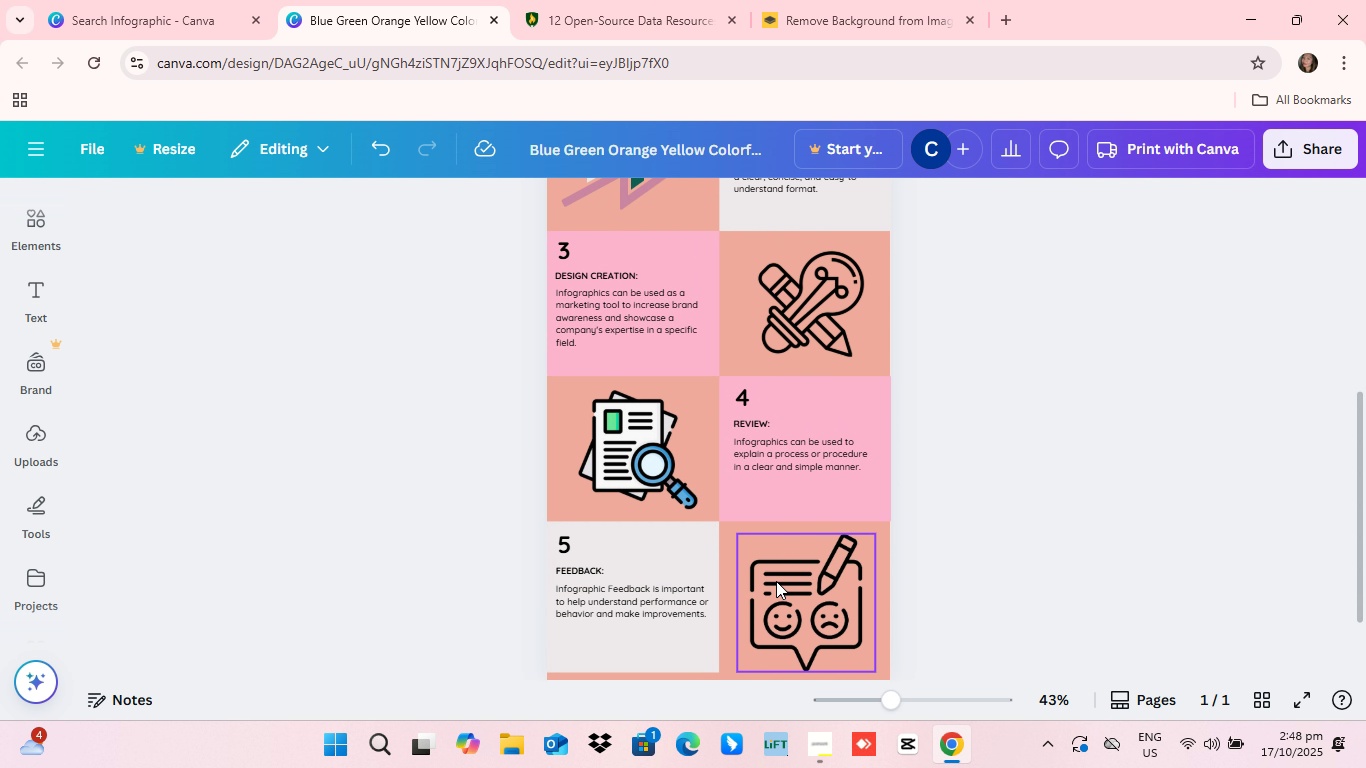 
scroll: coordinate [775, 581], scroll_direction: up, amount: 39.0
 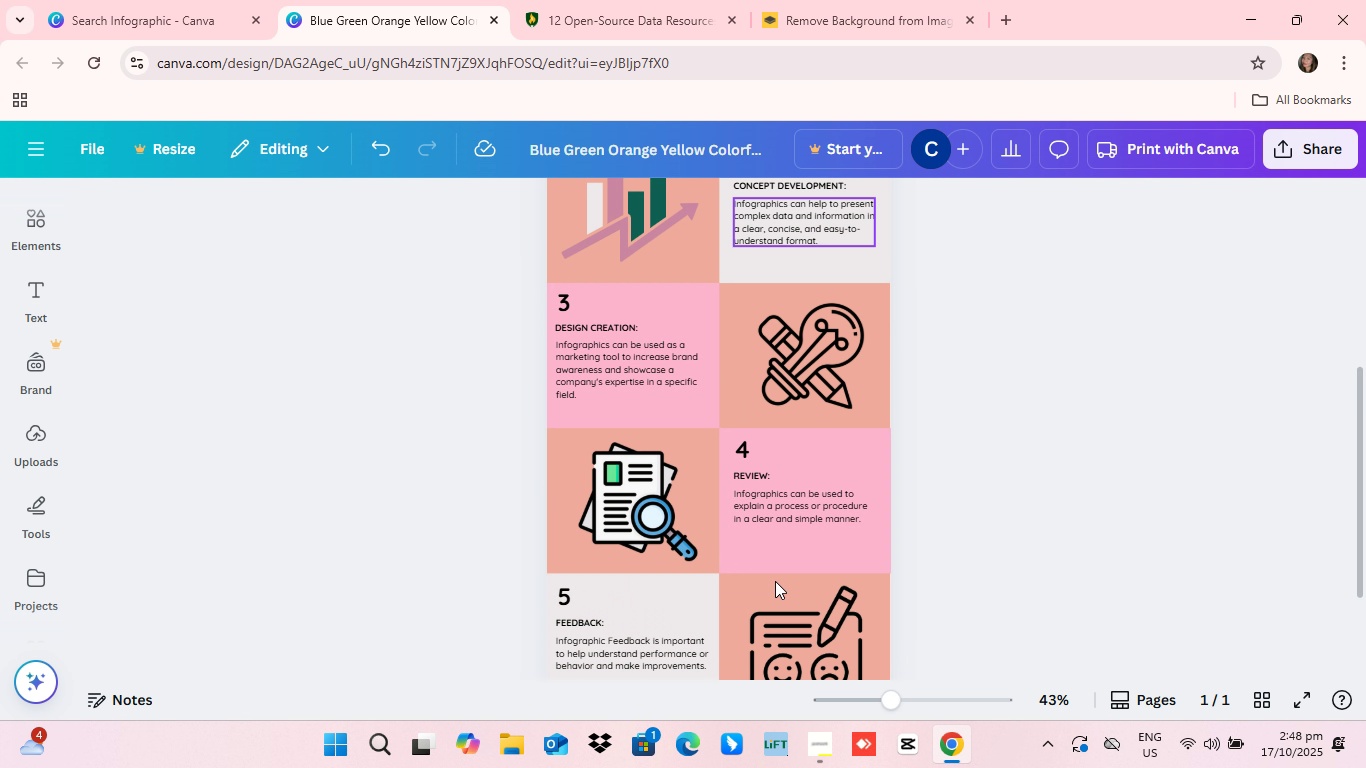 
scroll: coordinate [772, 593], scroll_direction: down, amount: 57.0
 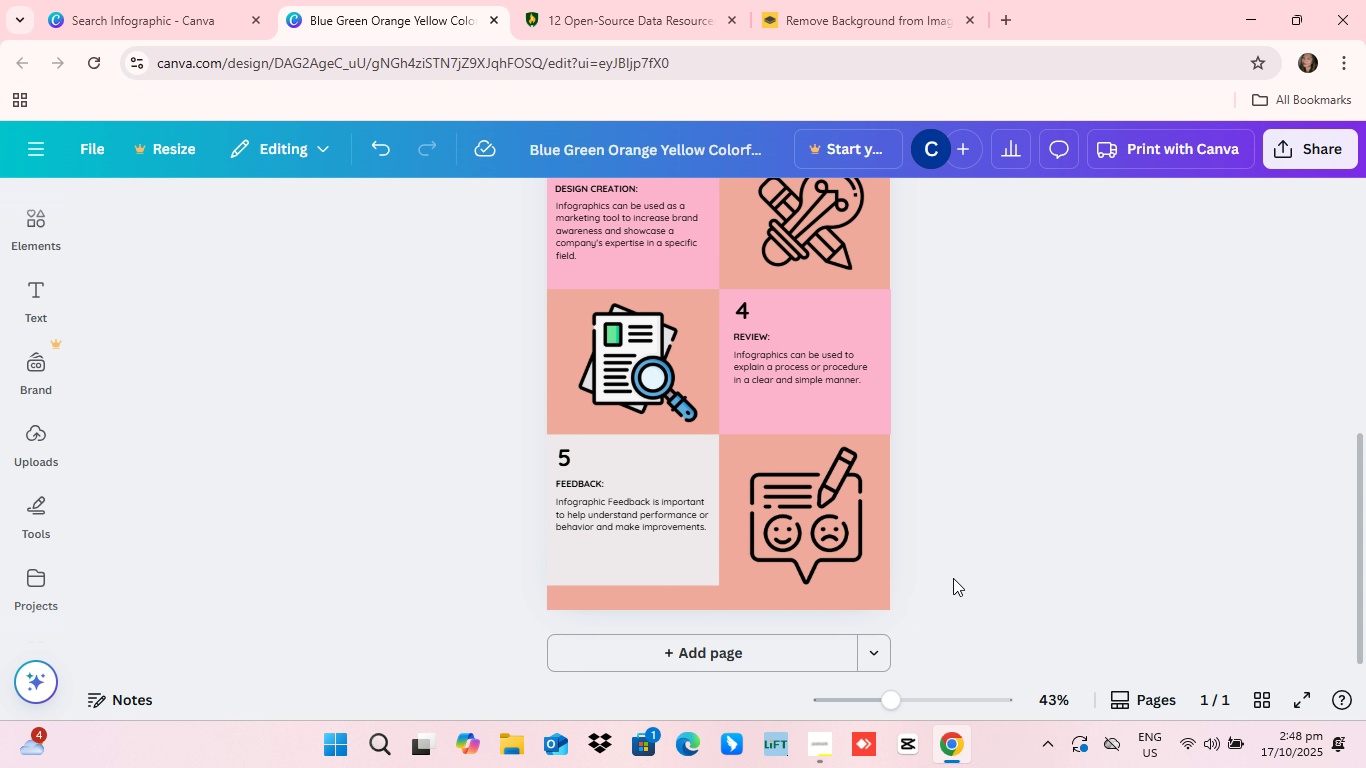 
scroll: coordinate [903, 577], scroll_direction: up, amount: 18.0
 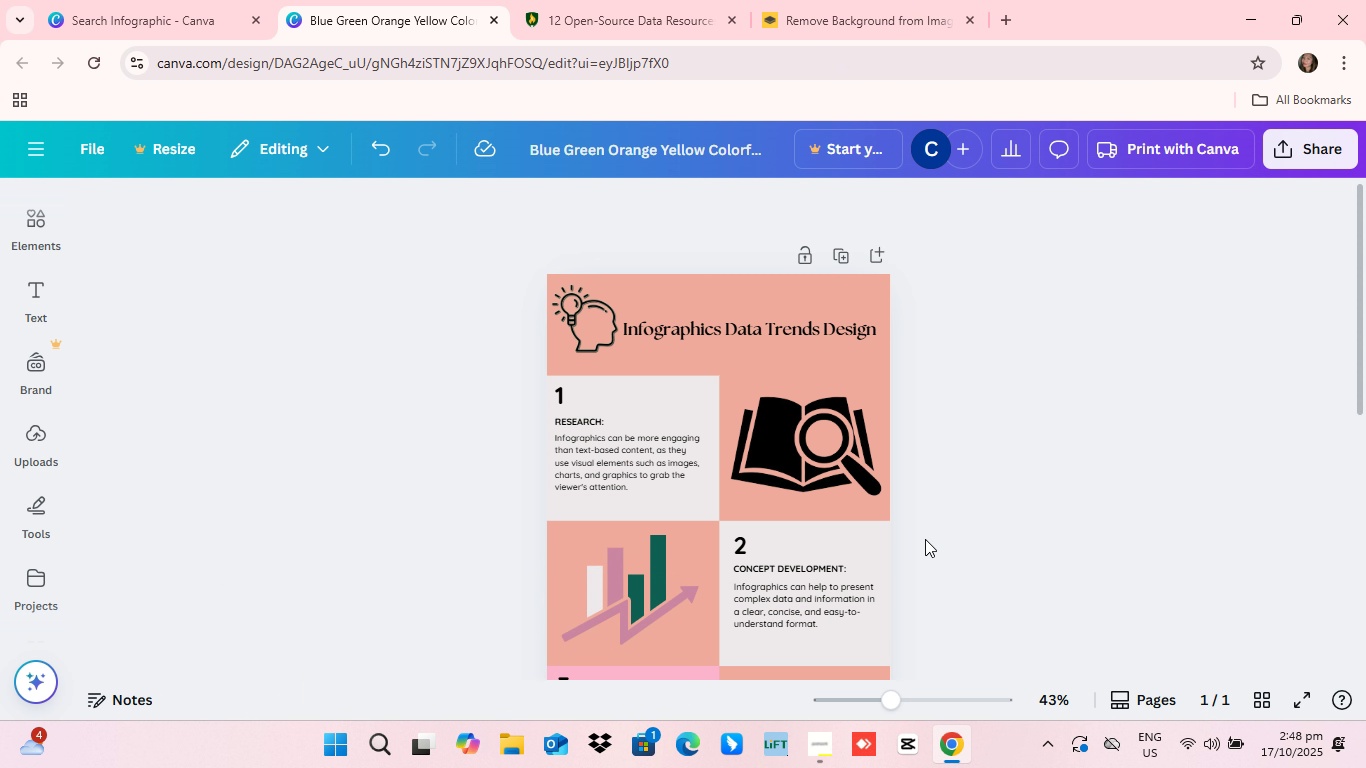 
wait(14.27)
 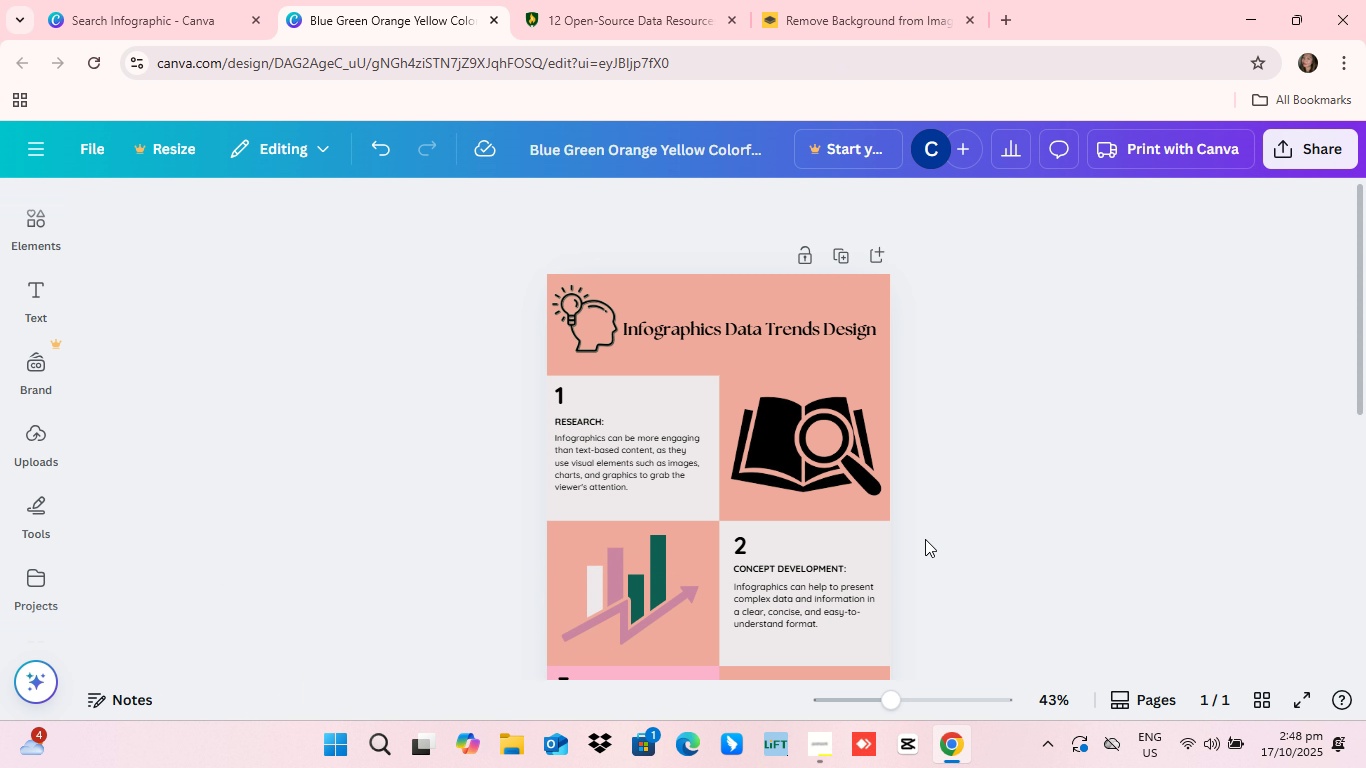 
scroll: coordinate [814, 565], scroll_direction: down, amount: 49.0
 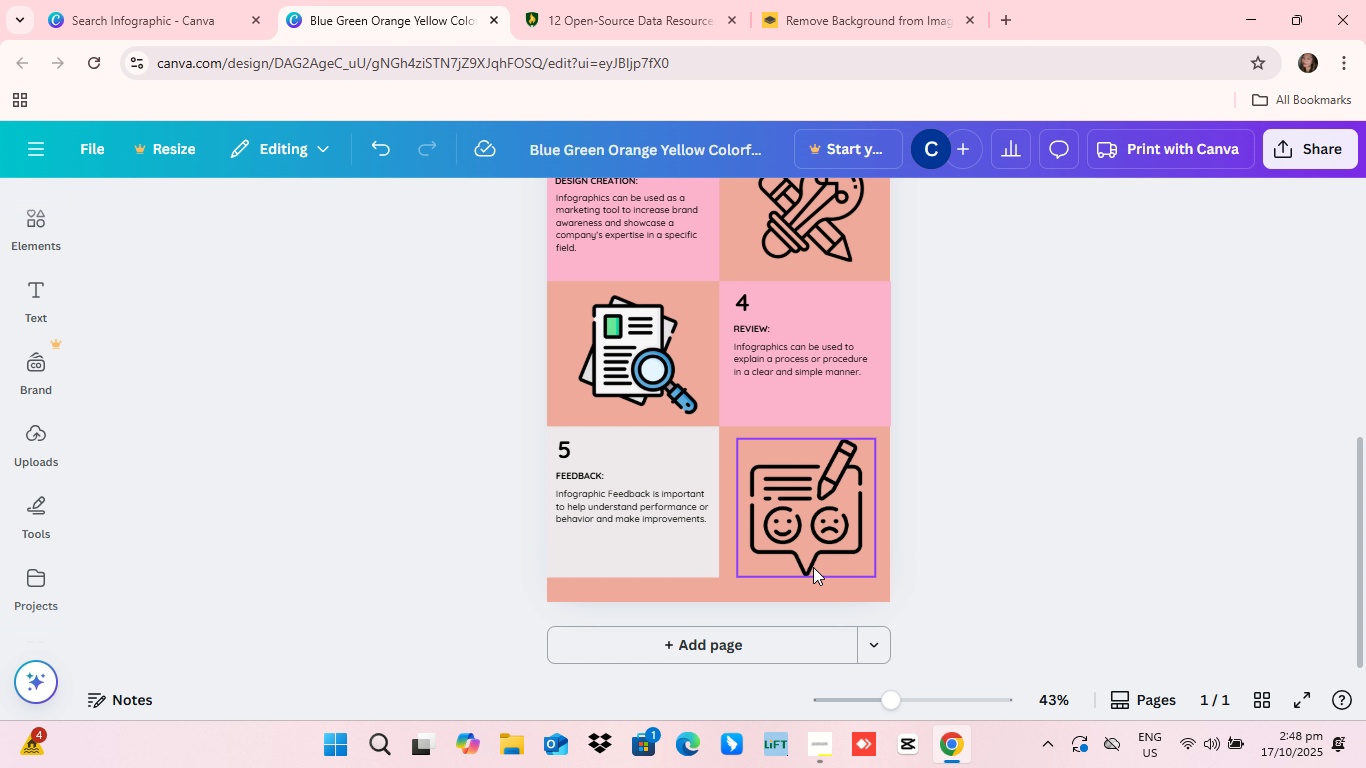 
scroll: coordinate [803, 582], scroll_direction: down, amount: 25.0
 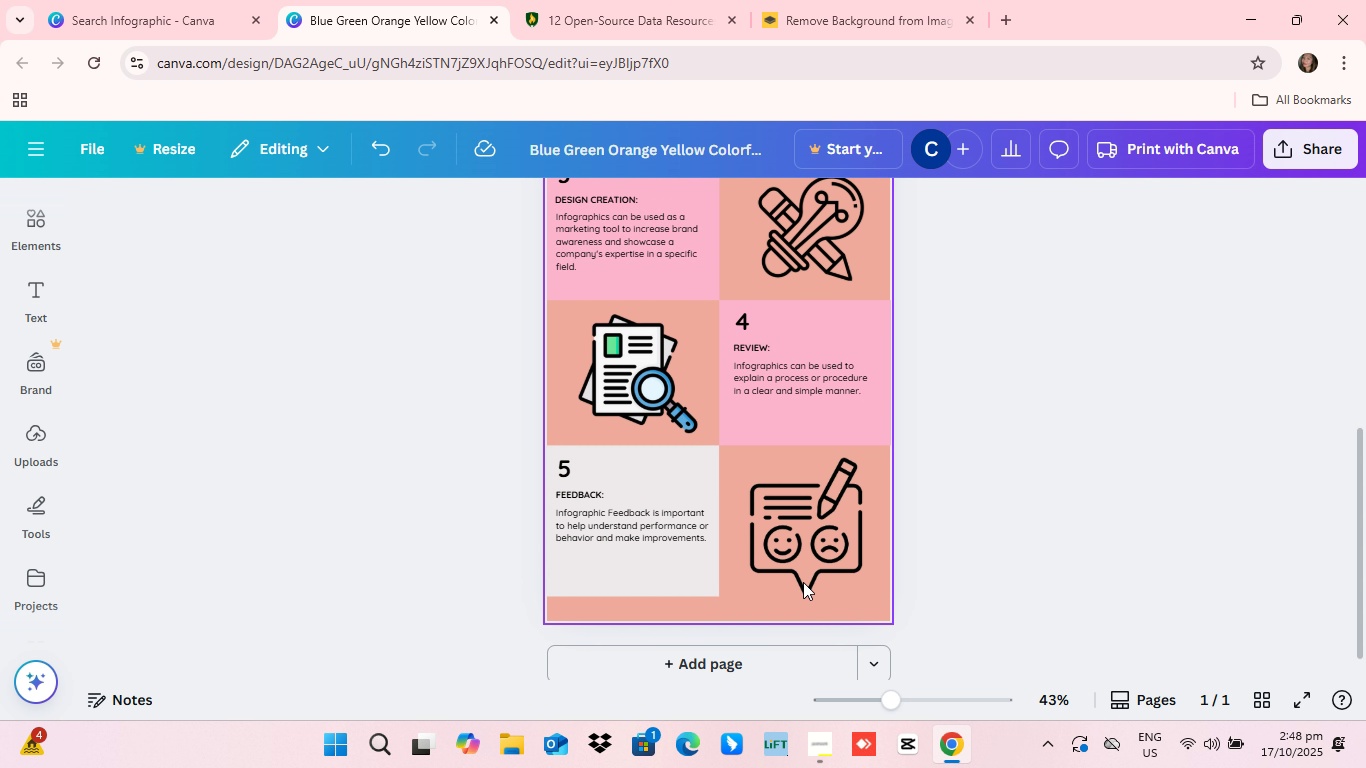 
scroll: coordinate [780, 631], scroll_direction: up, amount: 13.0
 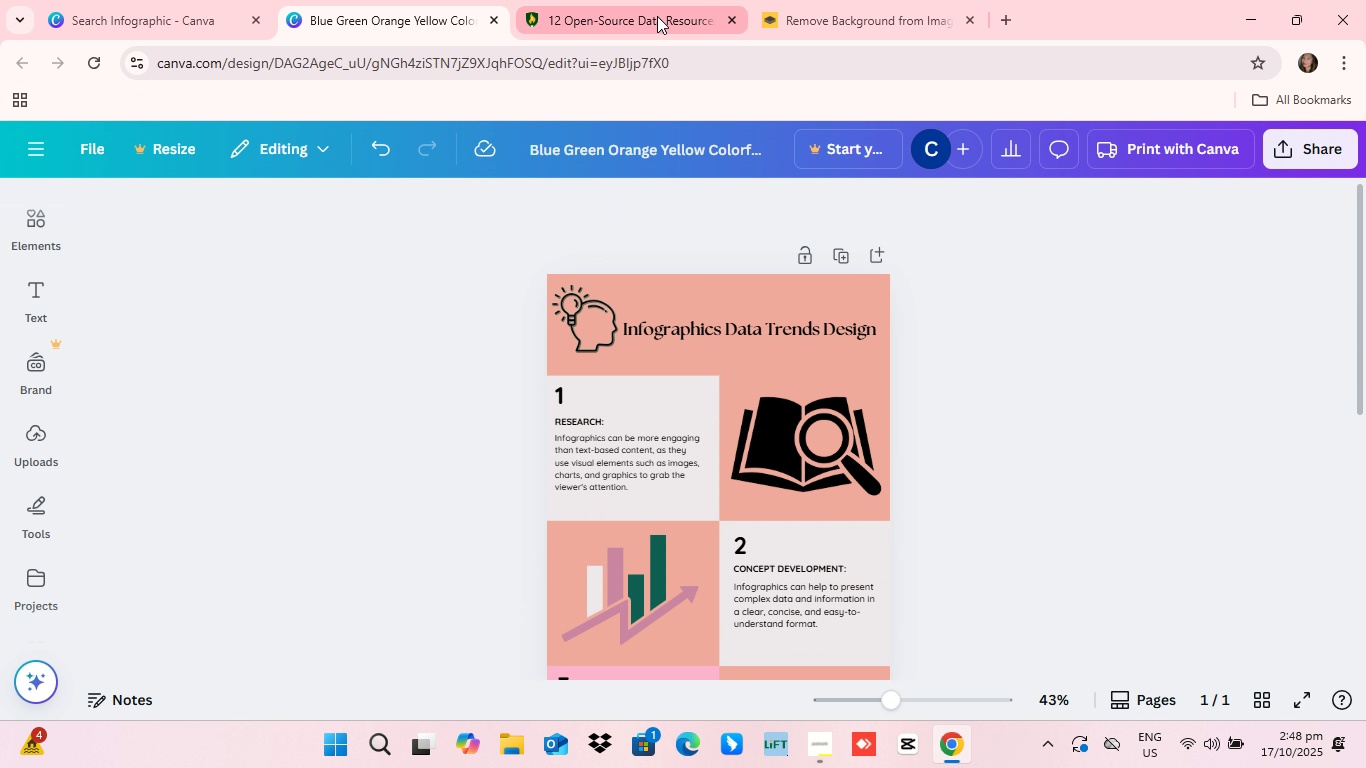 
left_click([657, 16])
 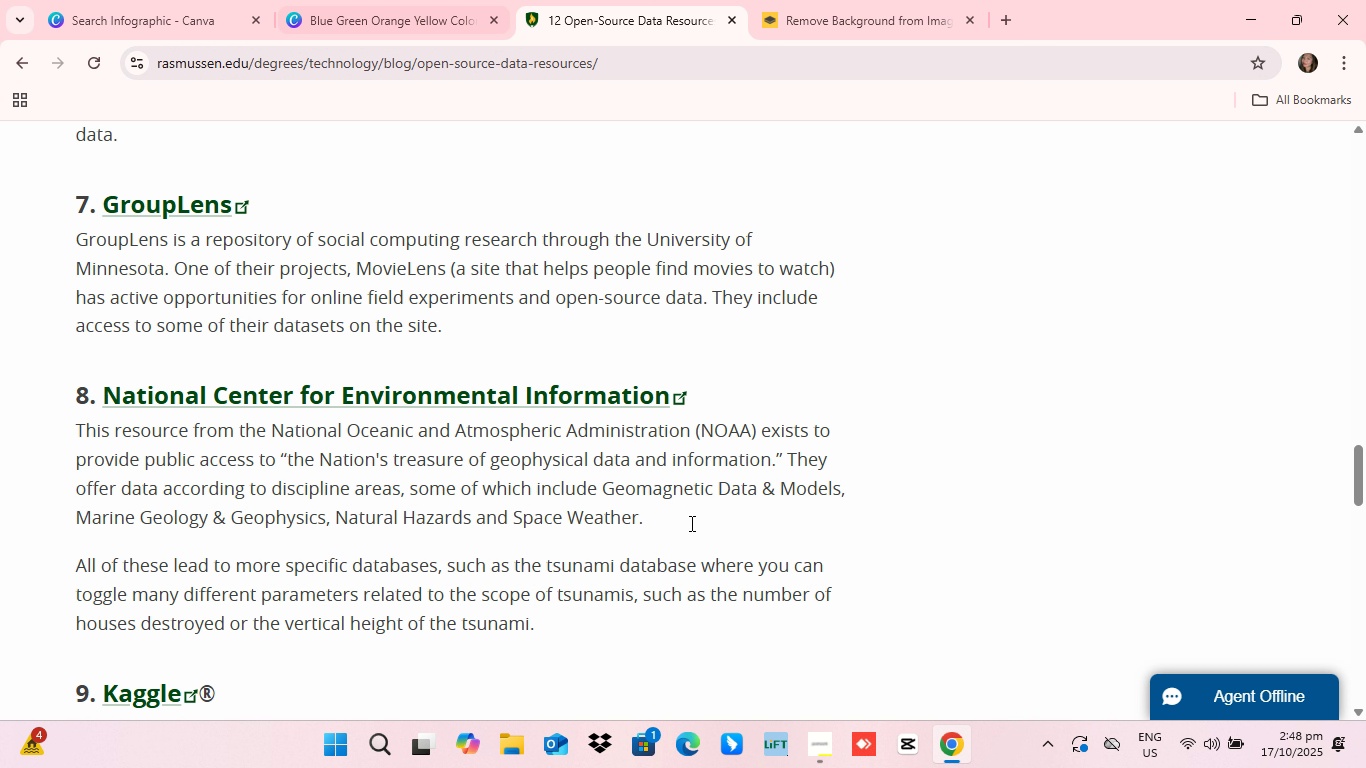 
wait(5.81)
 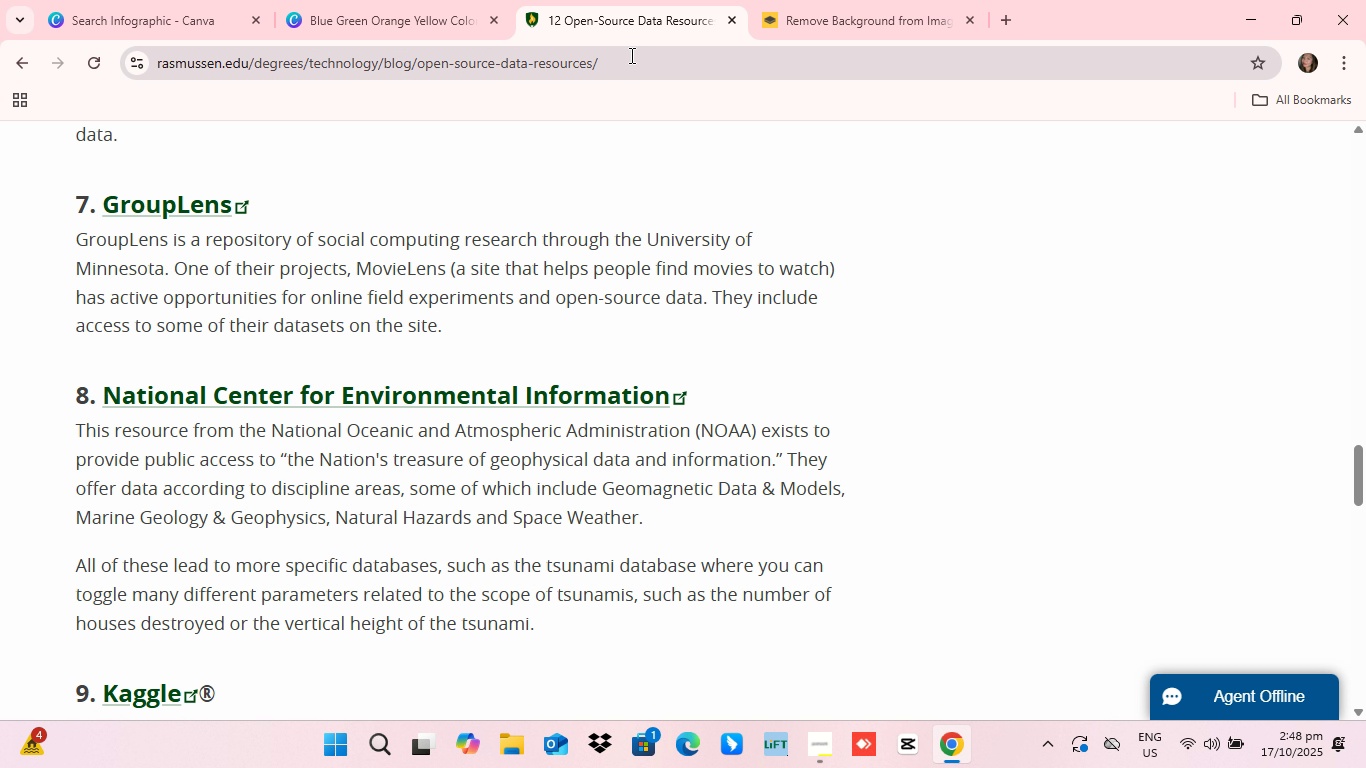 
left_click([826, 744])